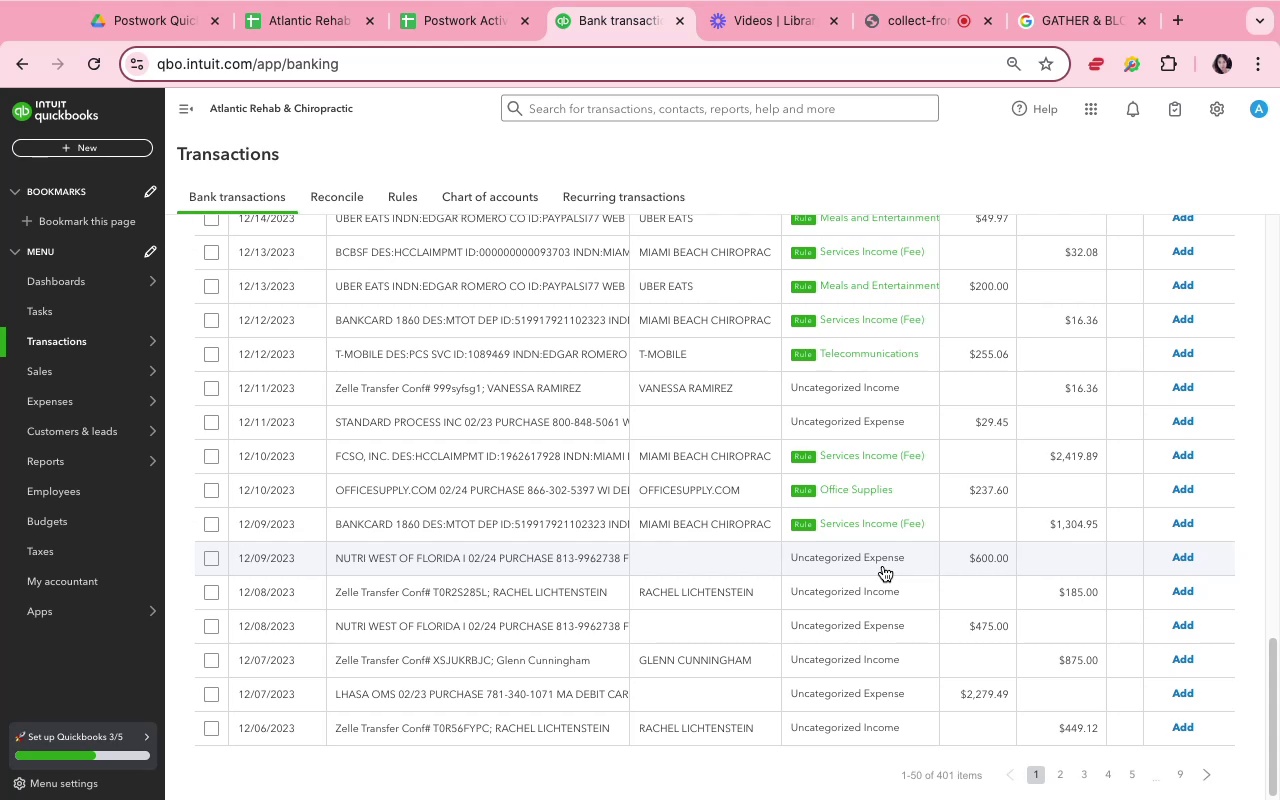 
scroll: coordinate [801, 661], scroll_direction: down, amount: 3.0
 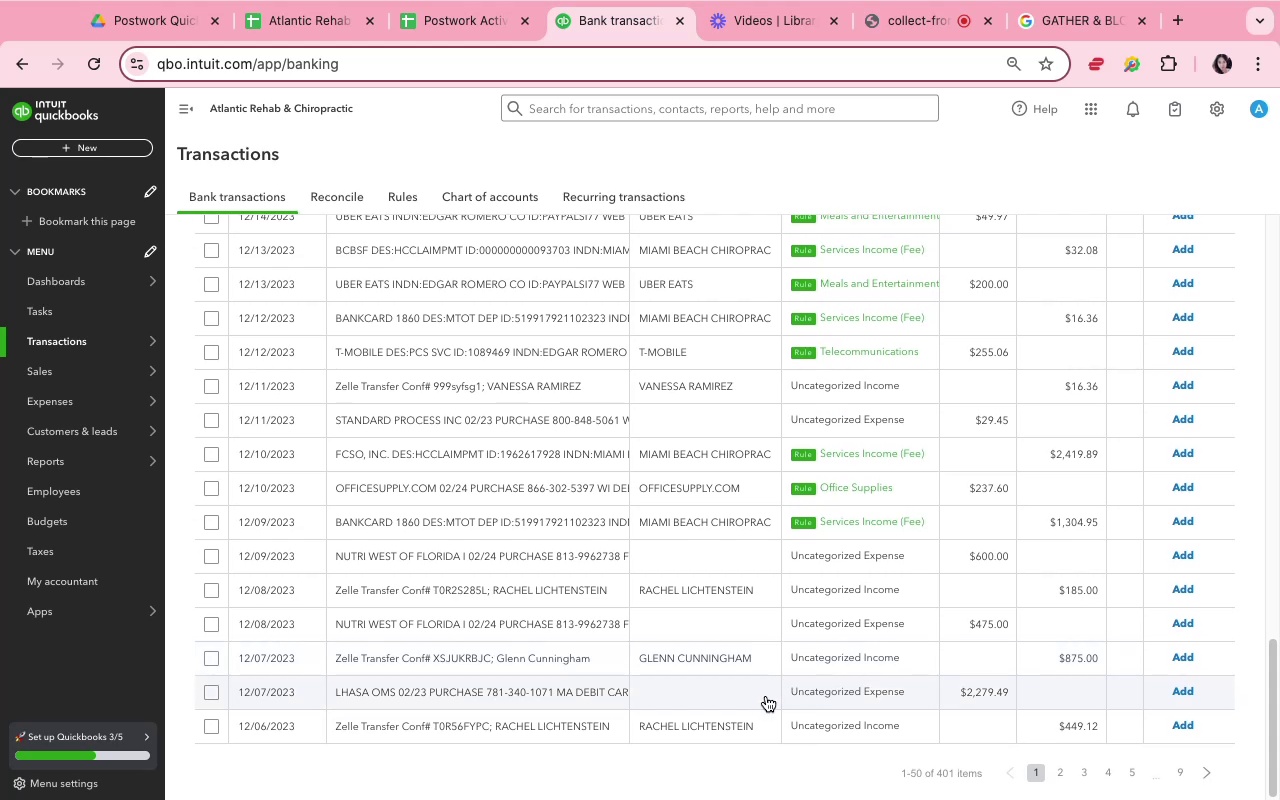 
wait(9.72)
 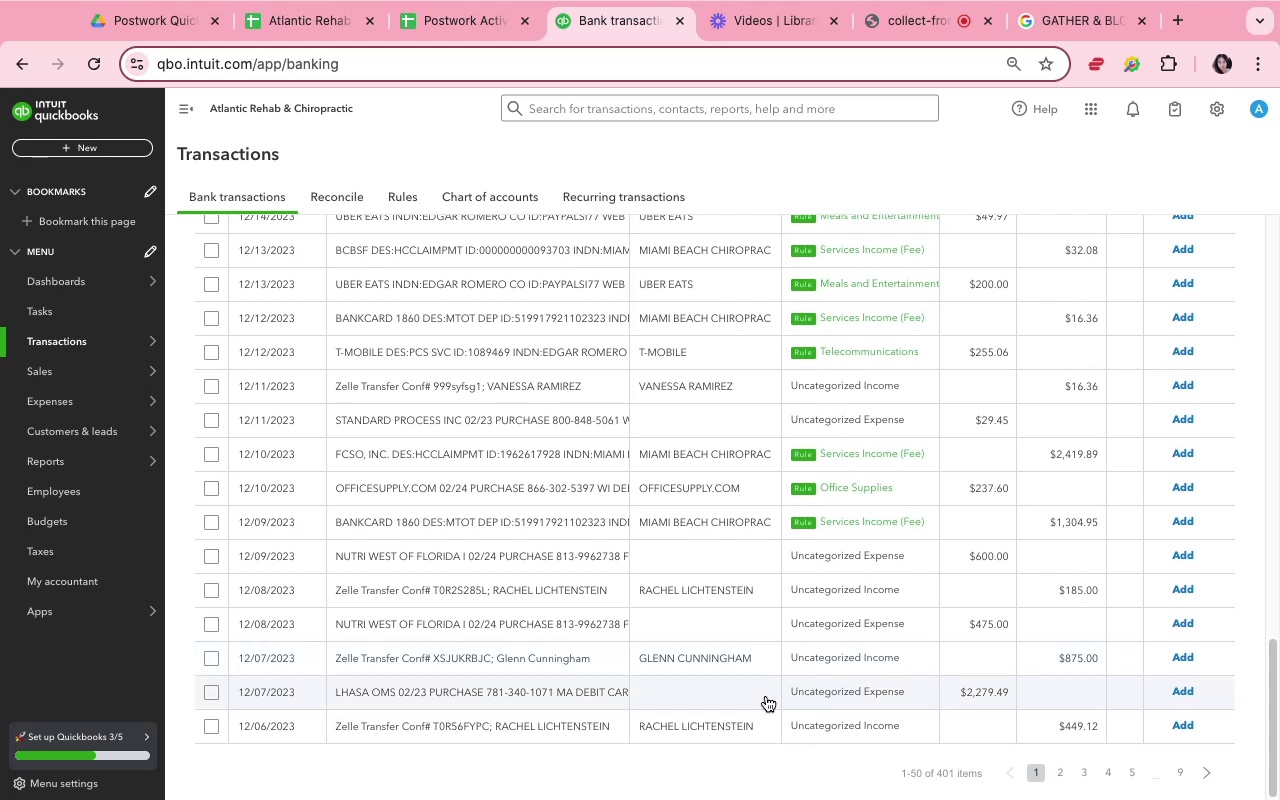 
left_click([1065, 770])
 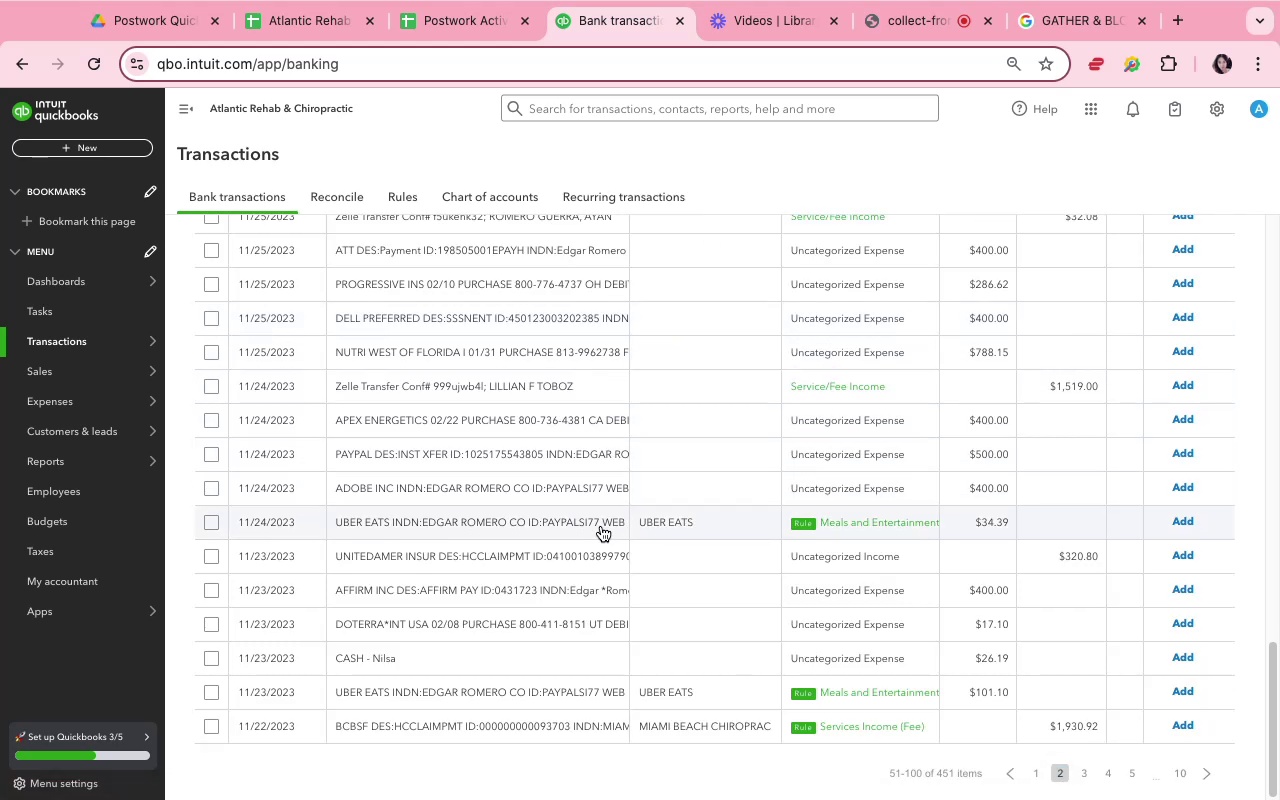 
wait(12.06)
 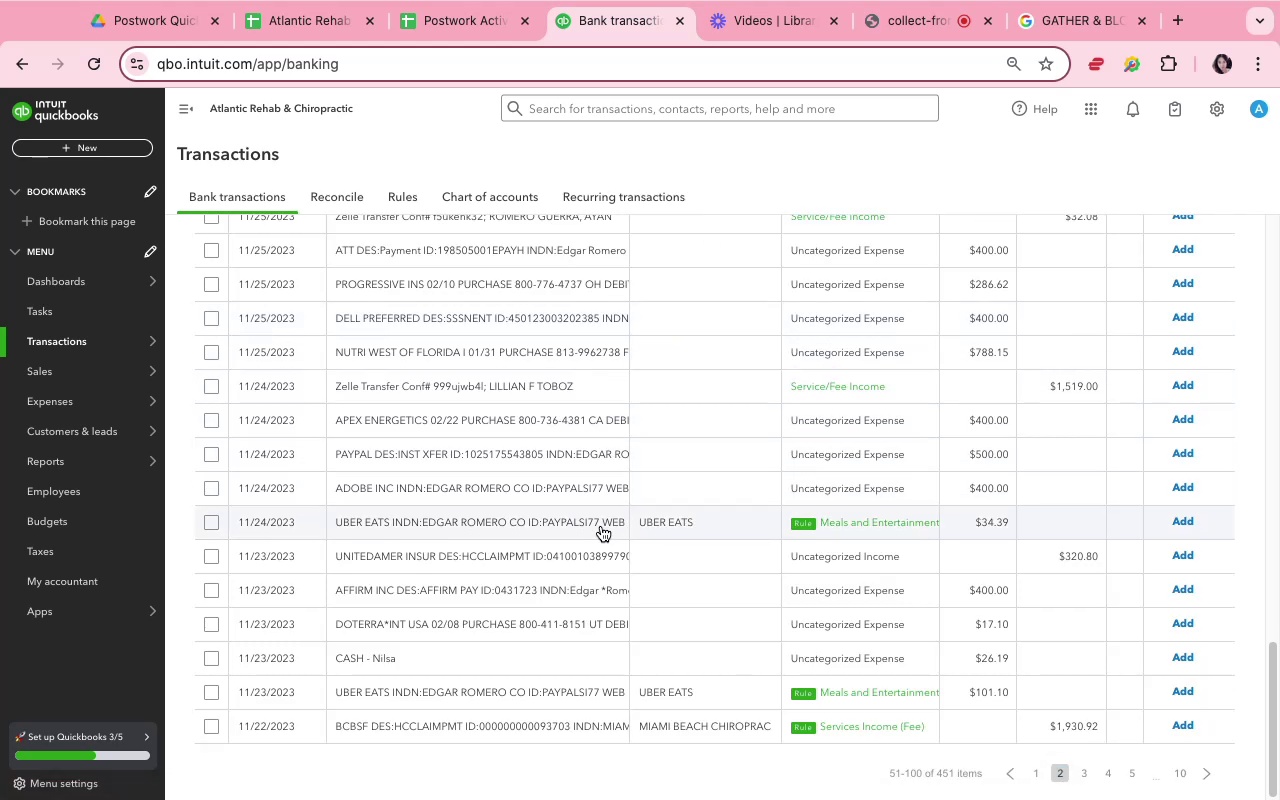 
left_click([581, 552])
 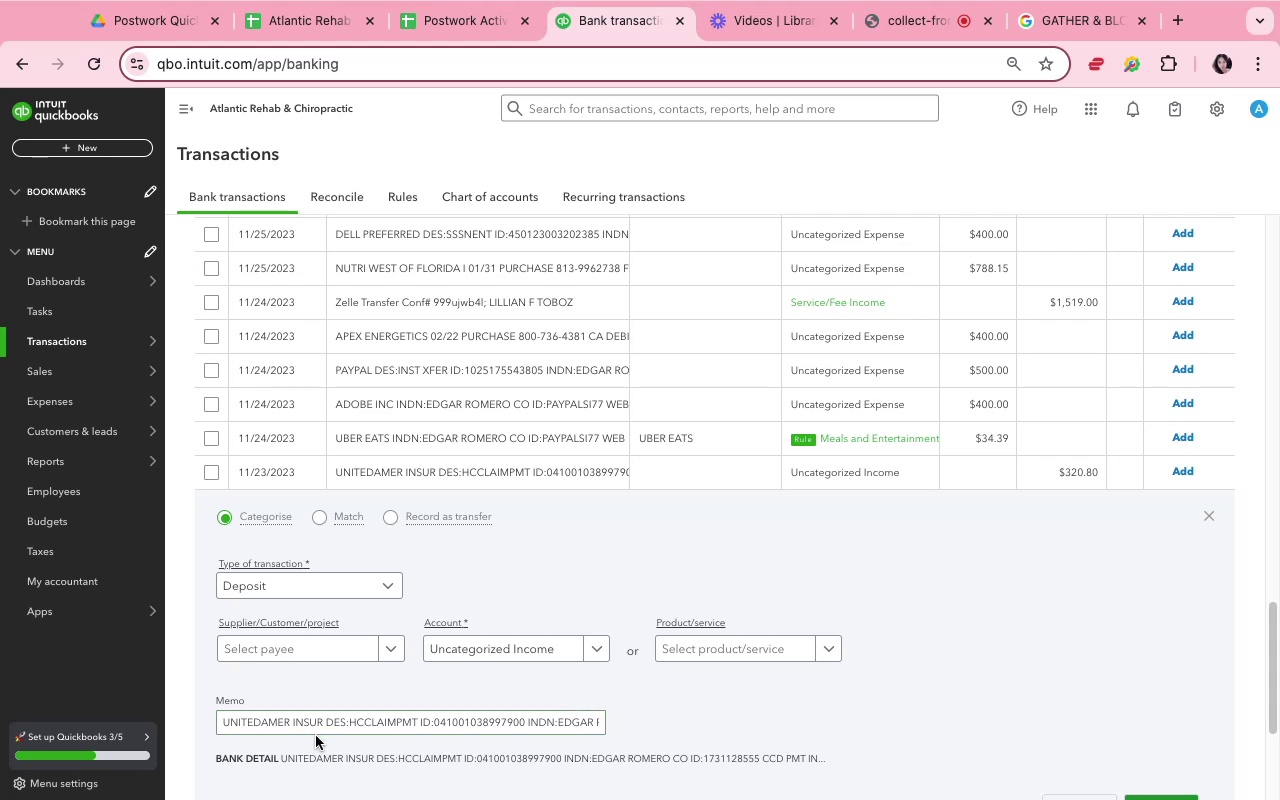 
wait(23.37)
 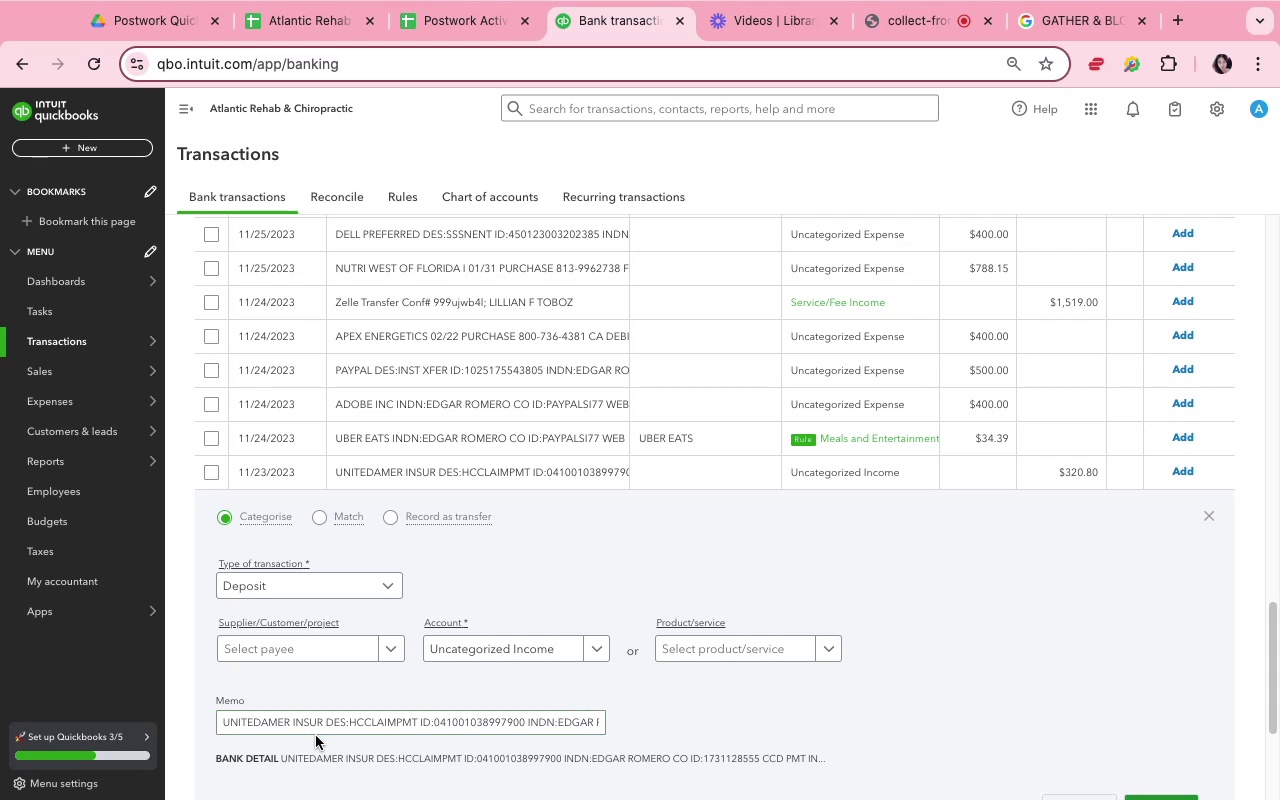 
left_click([337, 649])
 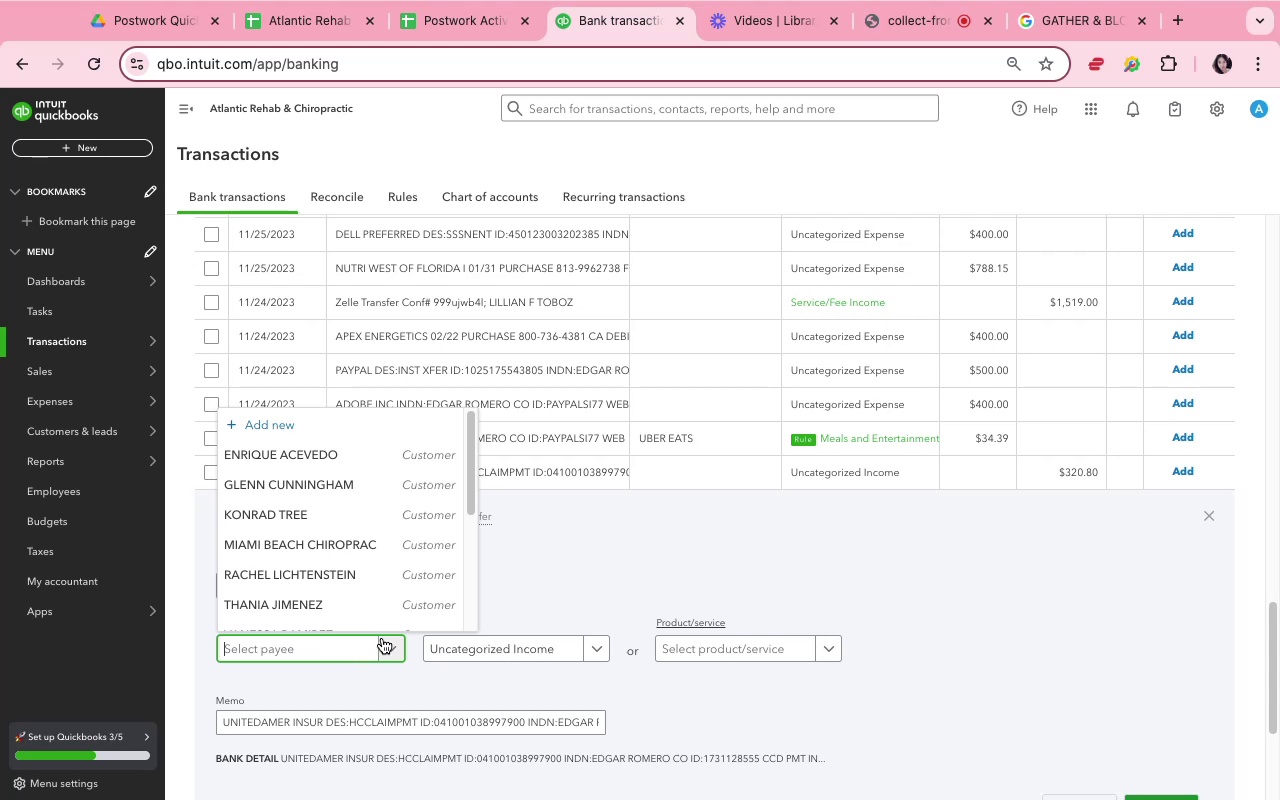 
left_click([631, 508])
 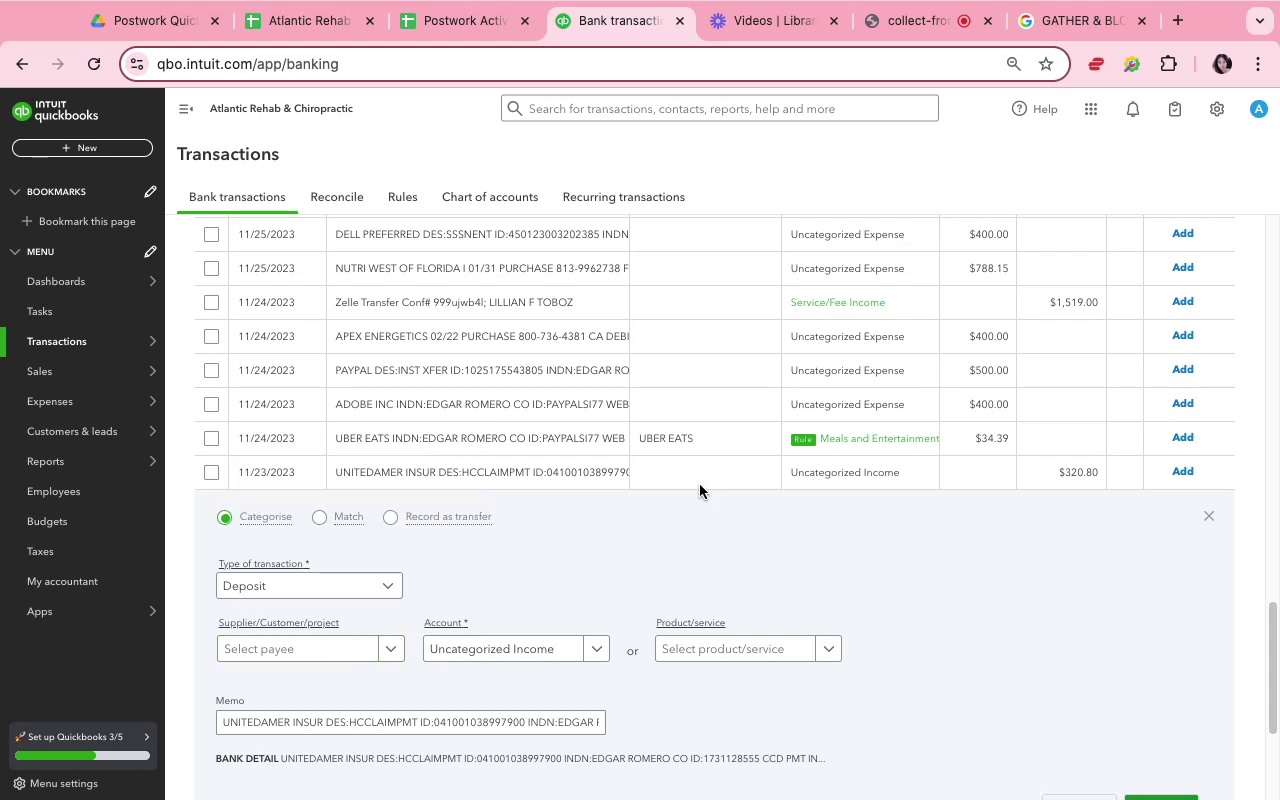 
scroll: coordinate [748, 489], scroll_direction: up, amount: 8.0
 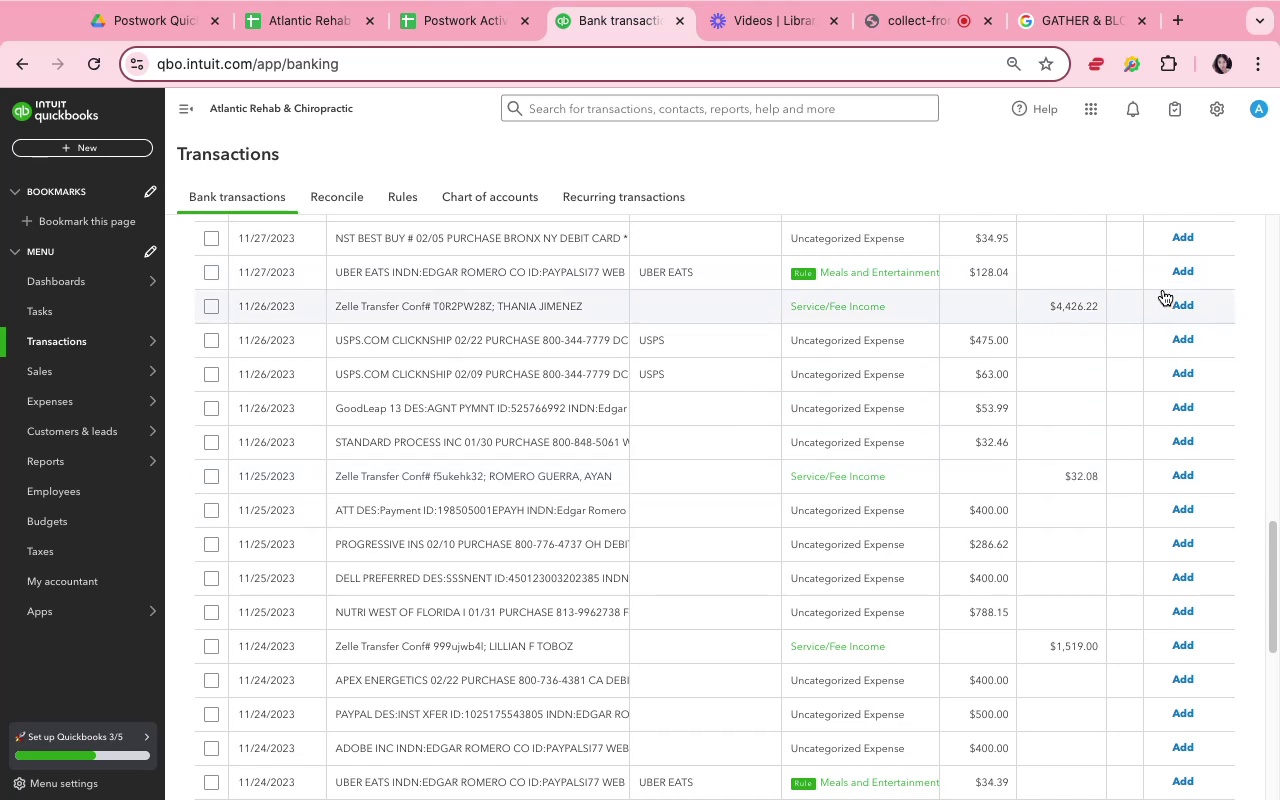 
wait(17.15)
 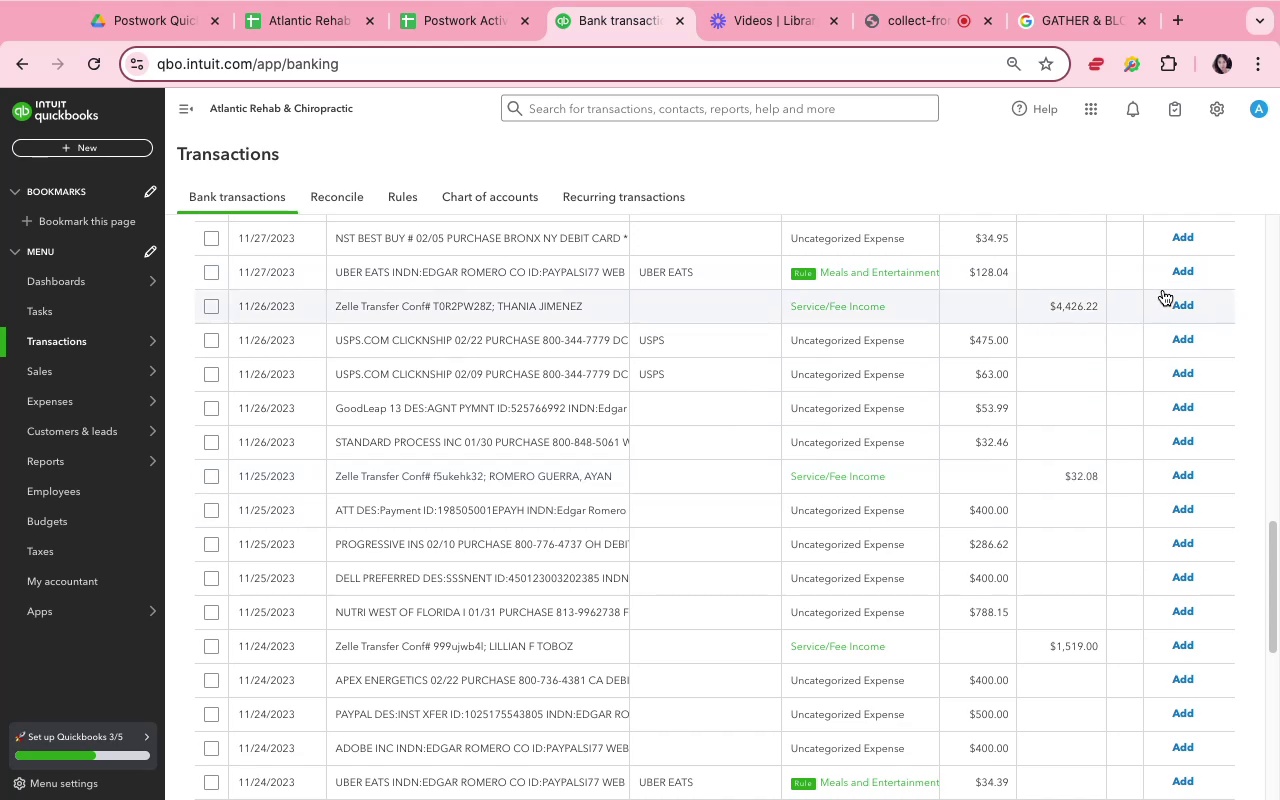 
left_click([585, 308])
 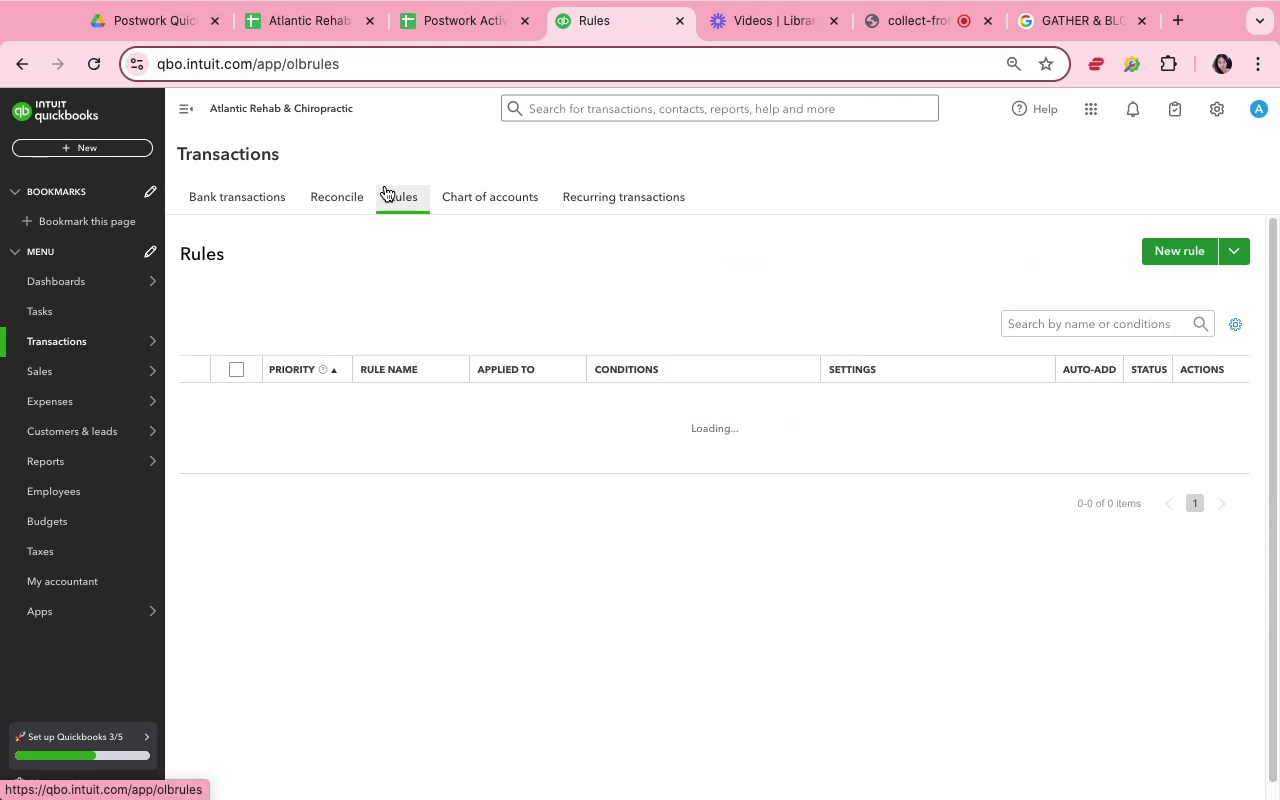 
wait(9.1)
 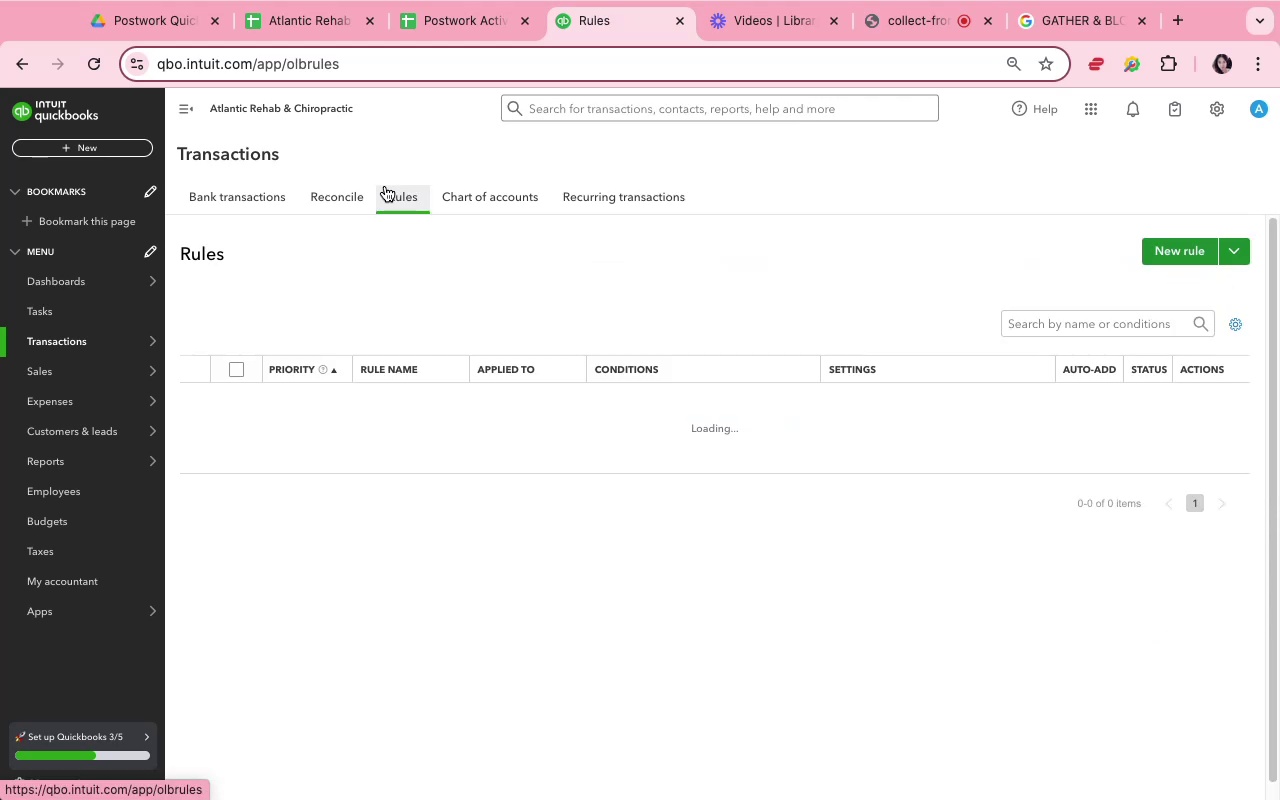 
left_click([292, 202])
 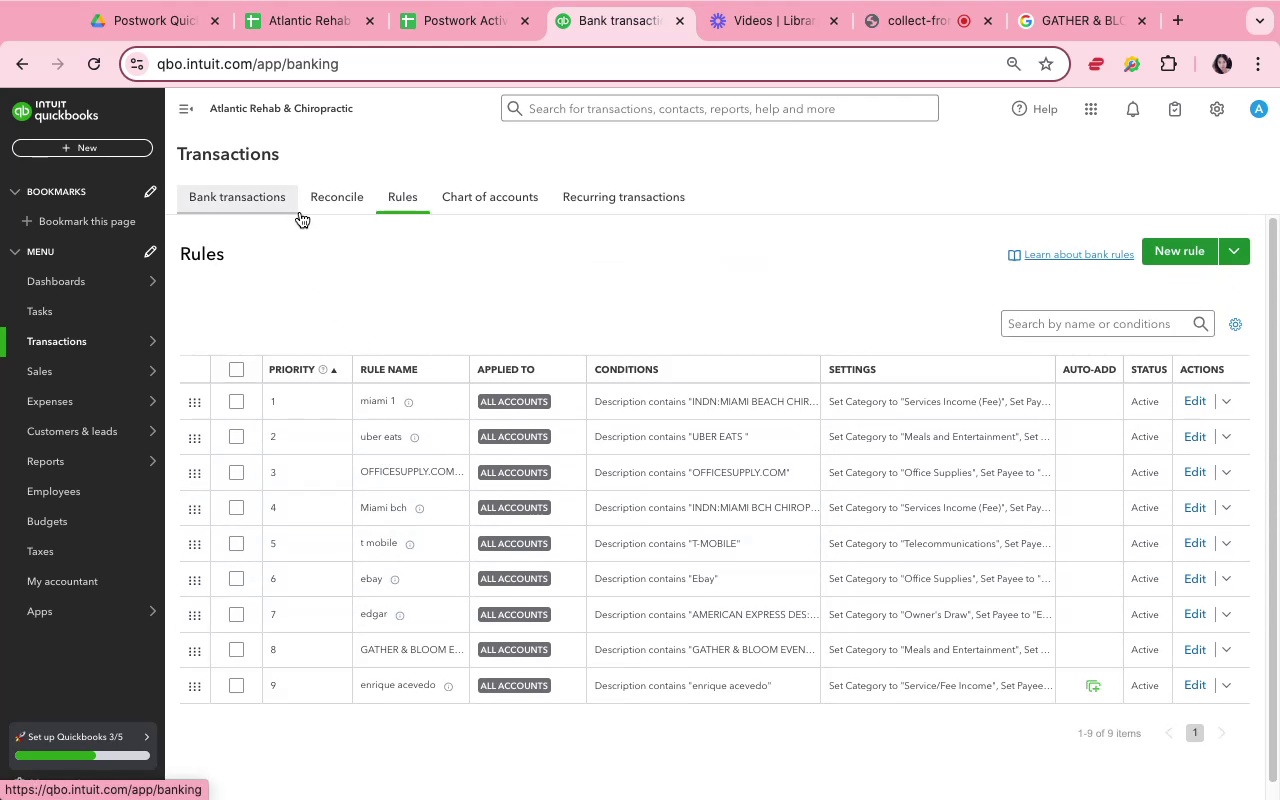 
mouse_move([623, 469])
 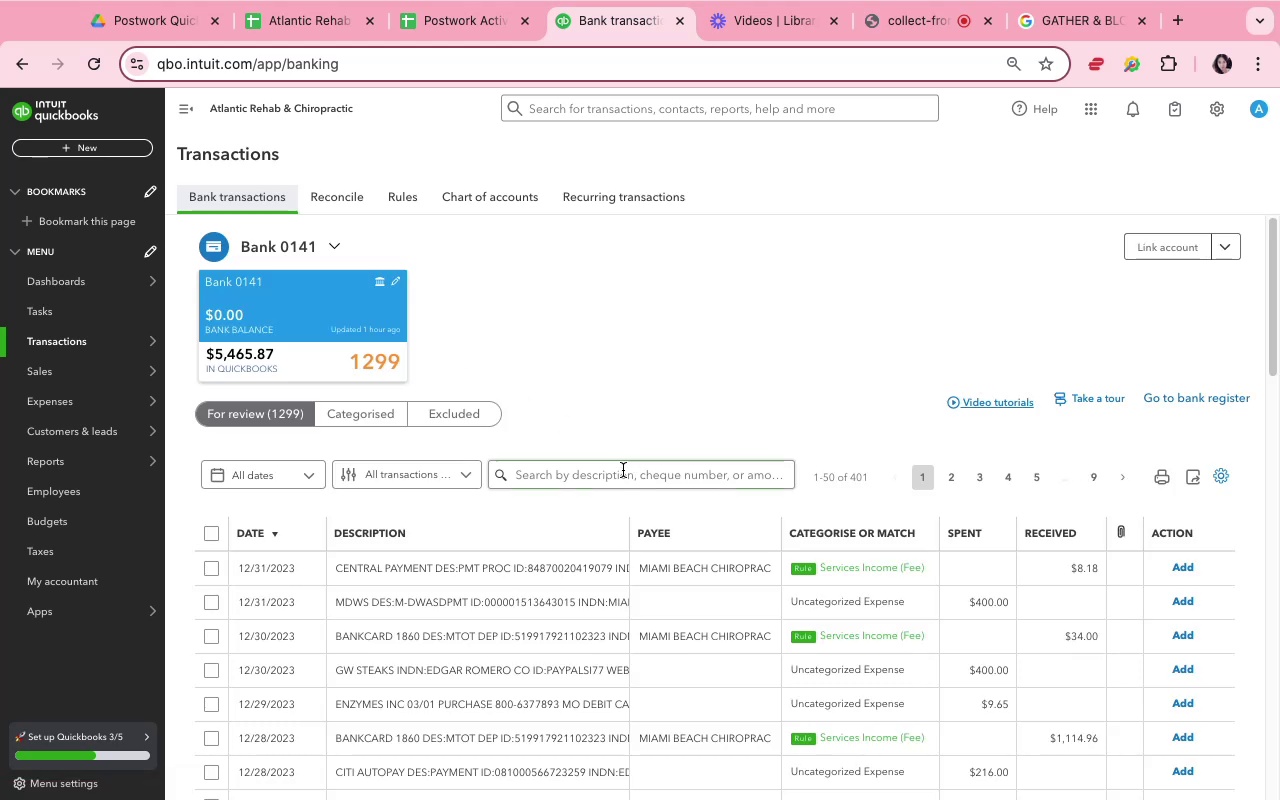 
scroll: coordinate [884, 539], scroll_direction: down, amount: 70.0
 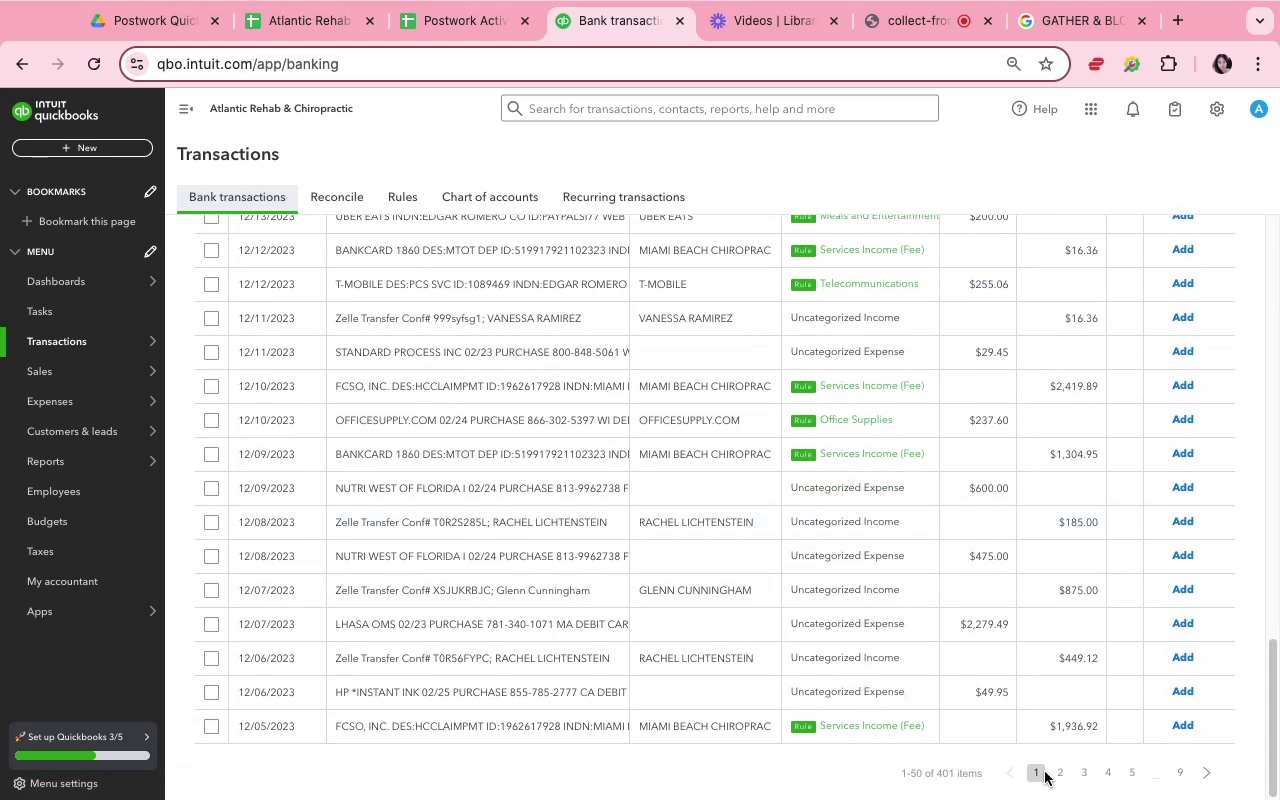 
left_click([1060, 778])
 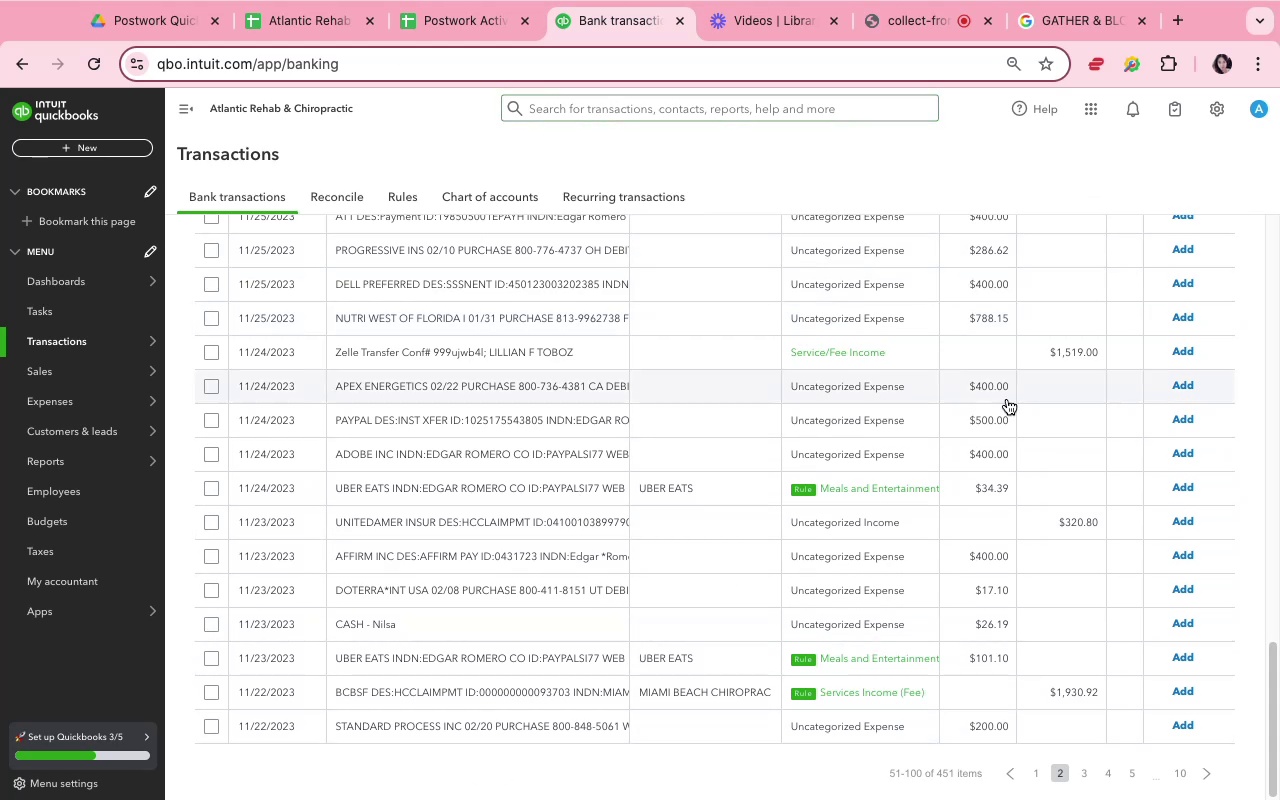 
wait(158.98)
 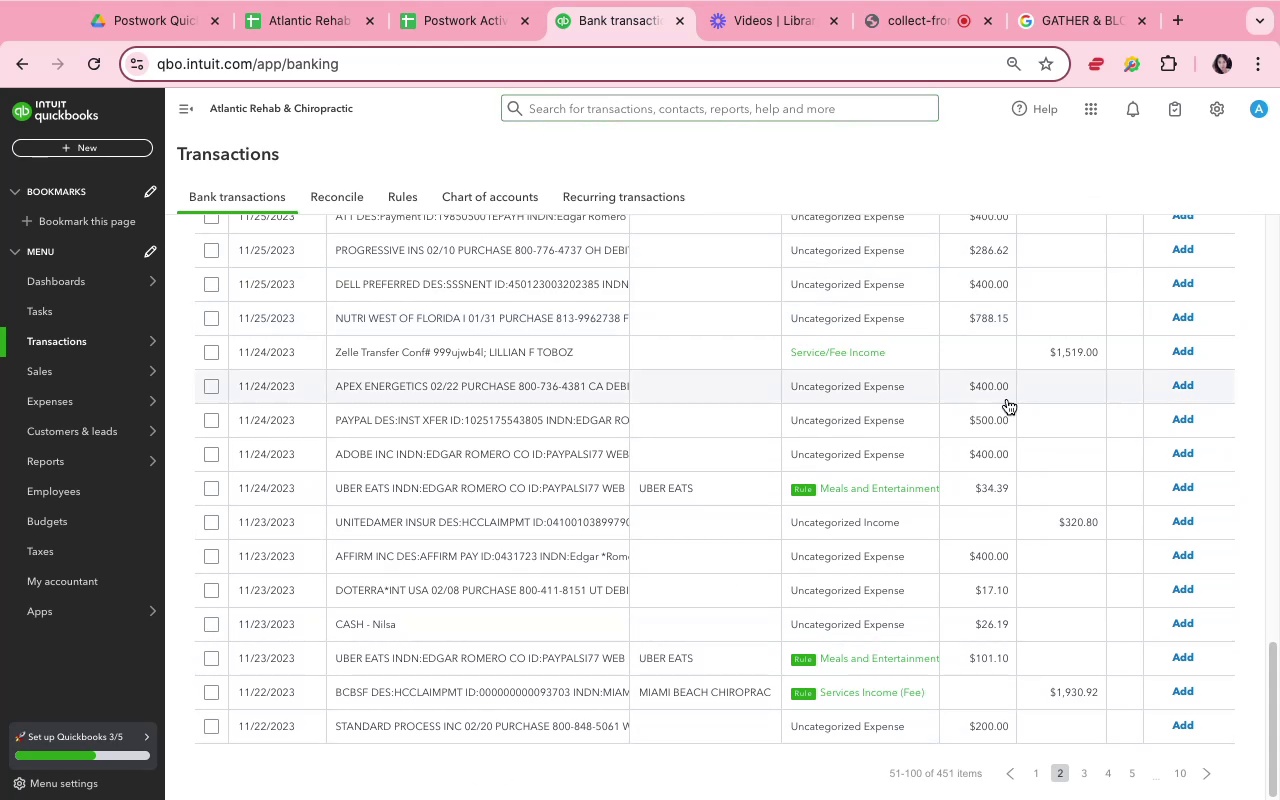 
left_click([670, 364])
 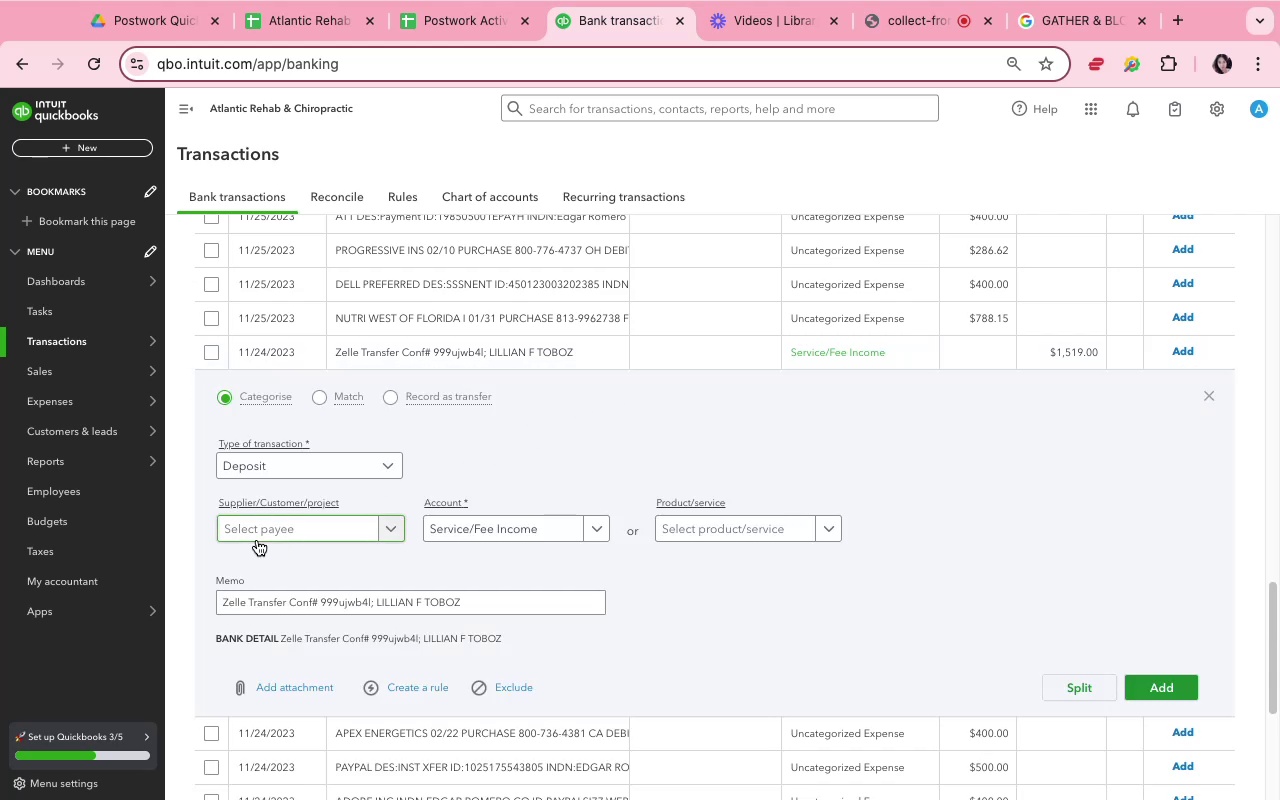 
left_click([257, 540])
 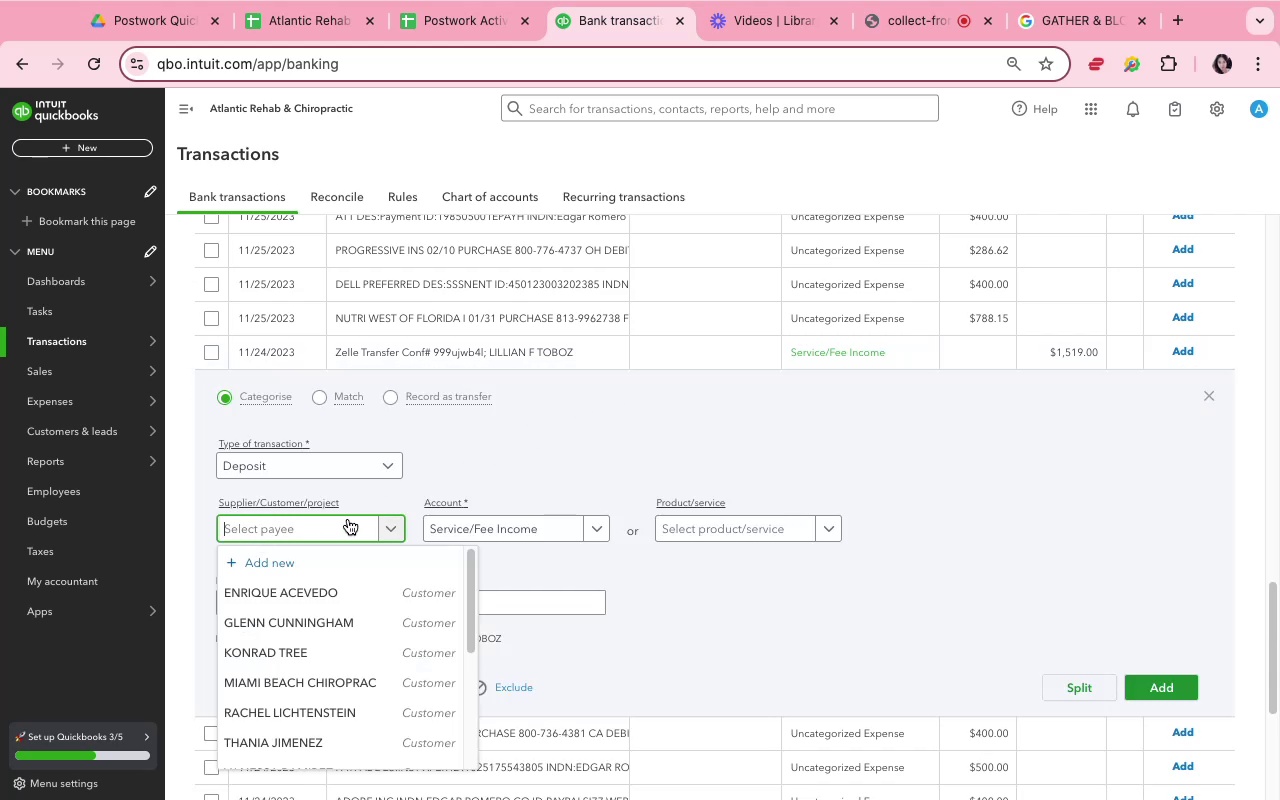 
left_click([576, 389])
 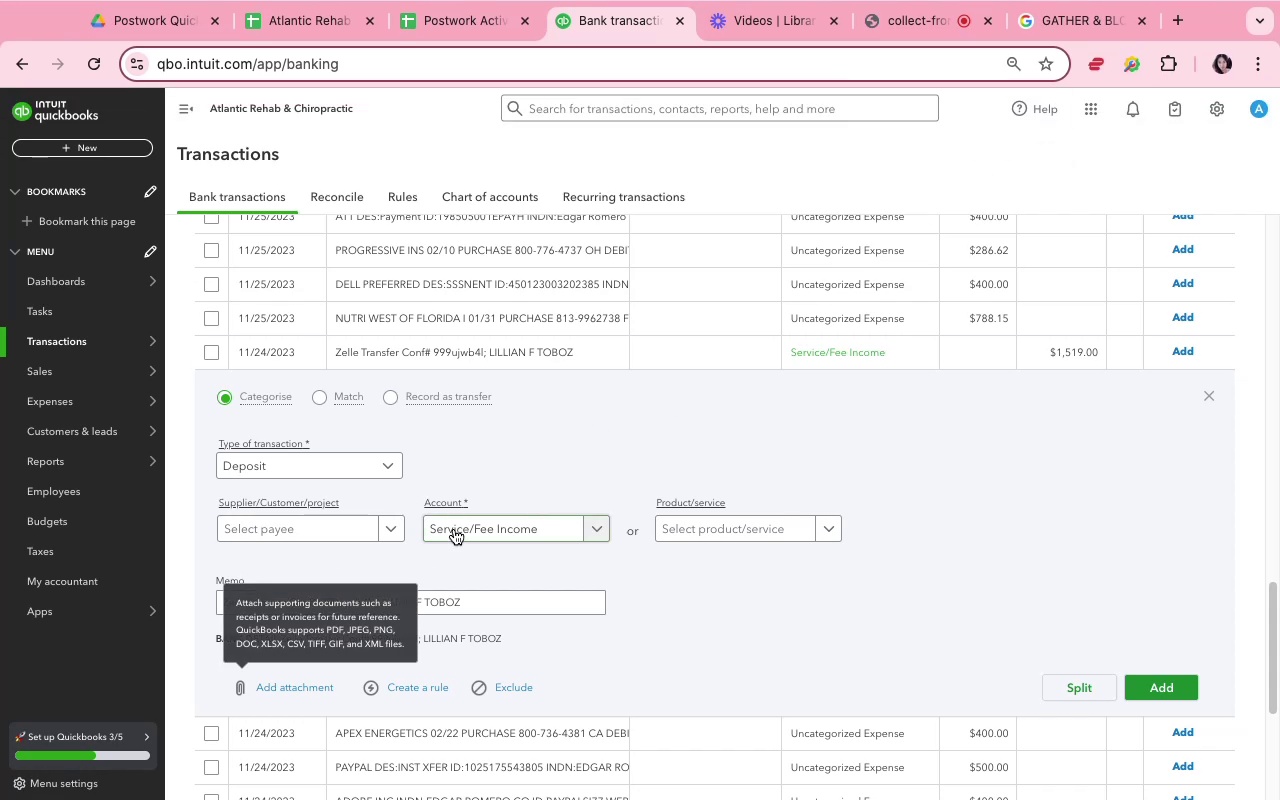 
wait(65.35)
 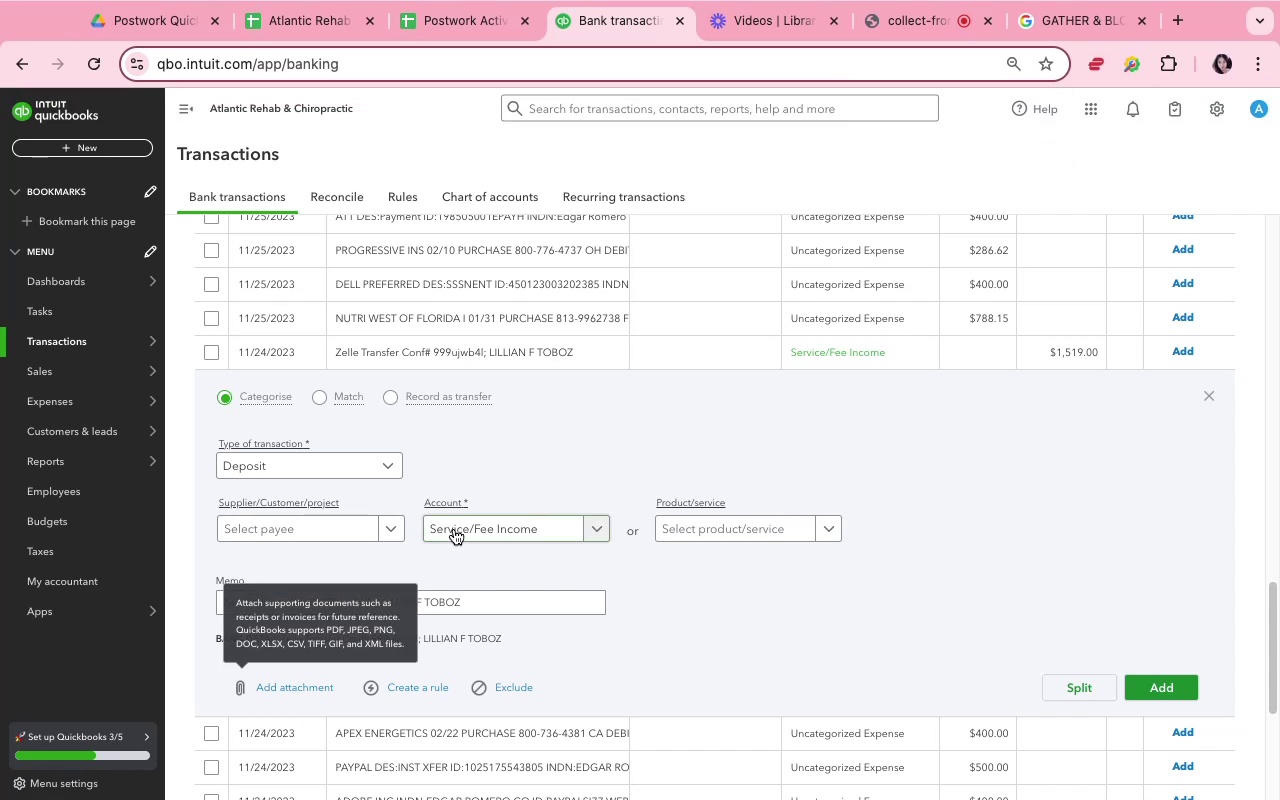 
left_click_drag(start_coordinate=[492, 598], to_coordinate=[376, 598])
 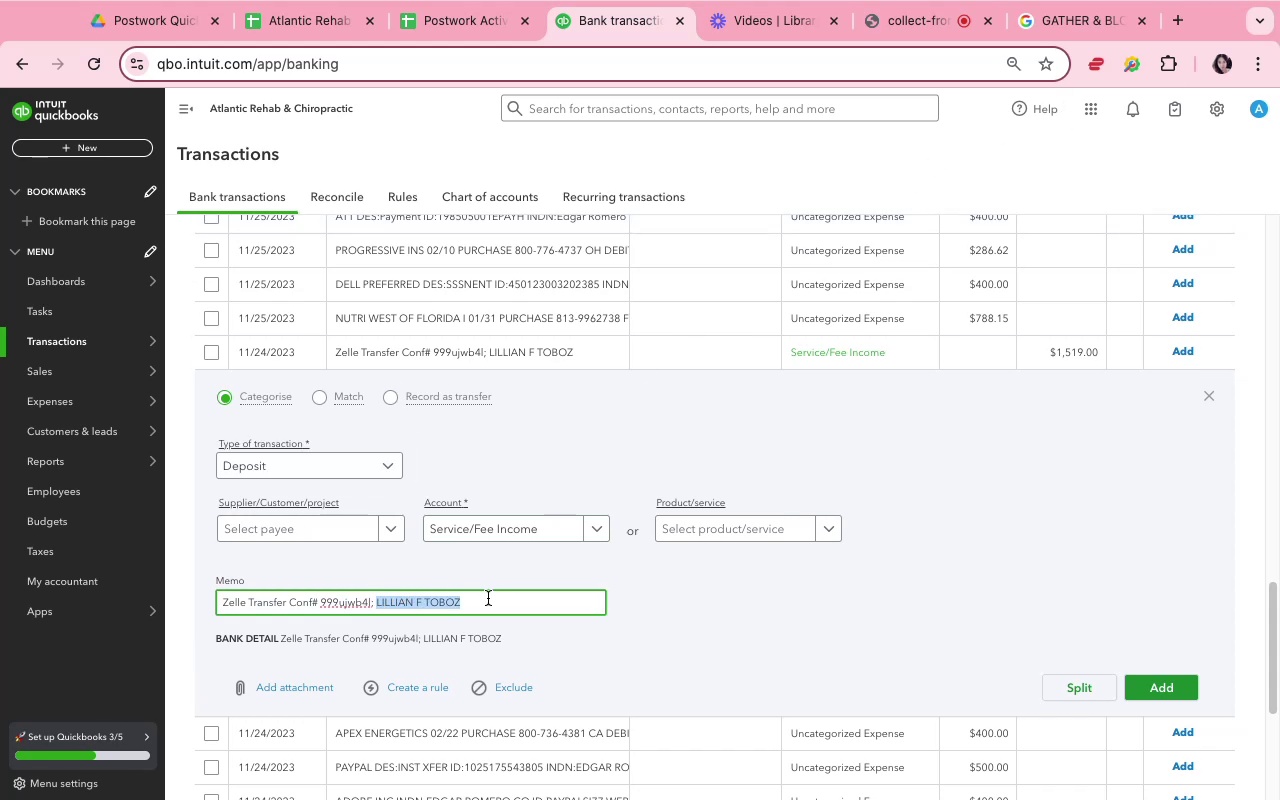 
key(Meta+CommandLeft)
 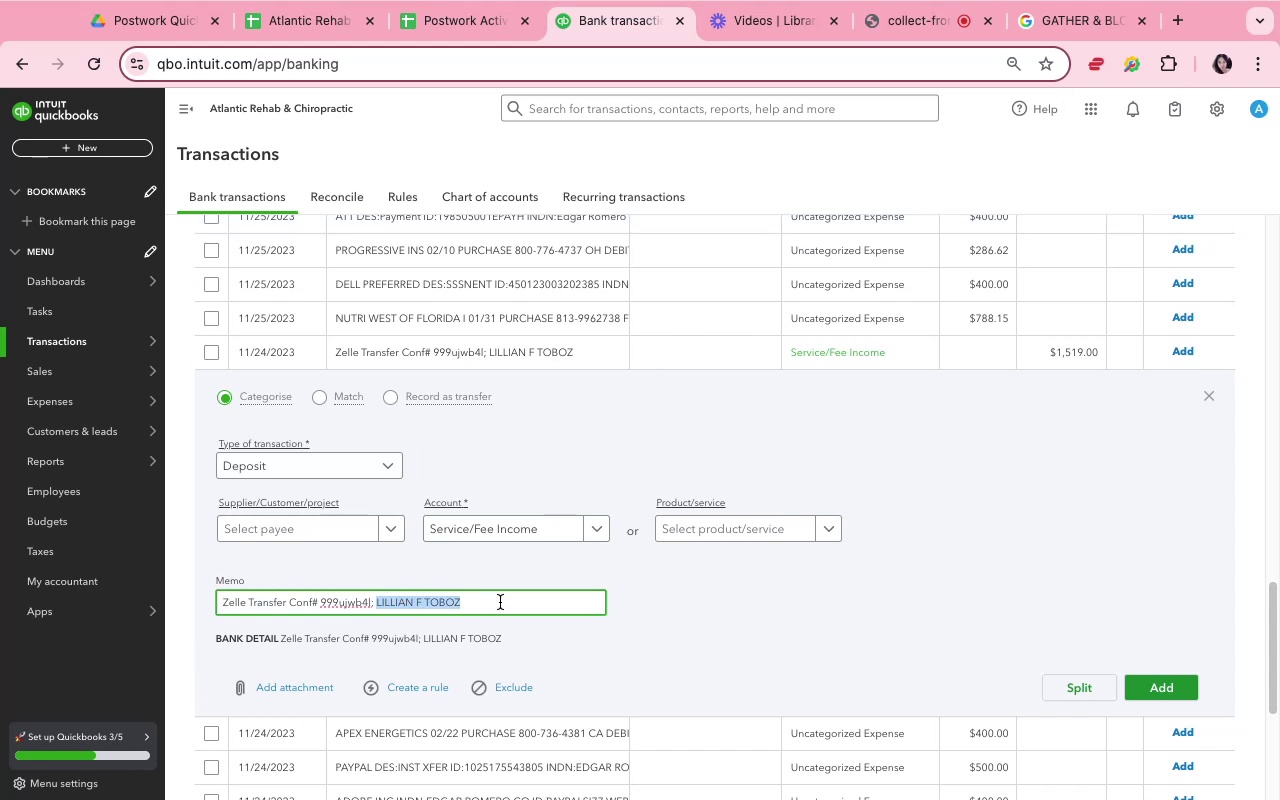 
key(Meta+C)
 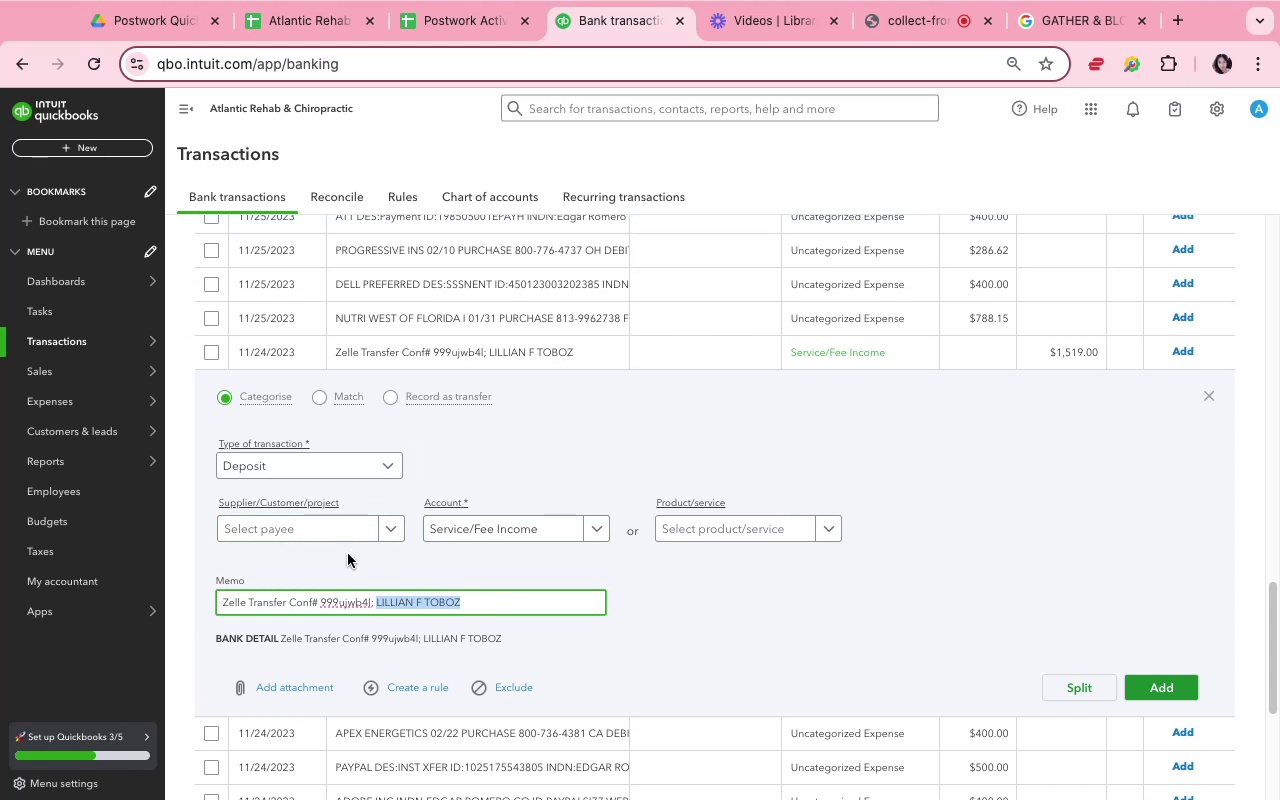 
left_click([333, 531])
 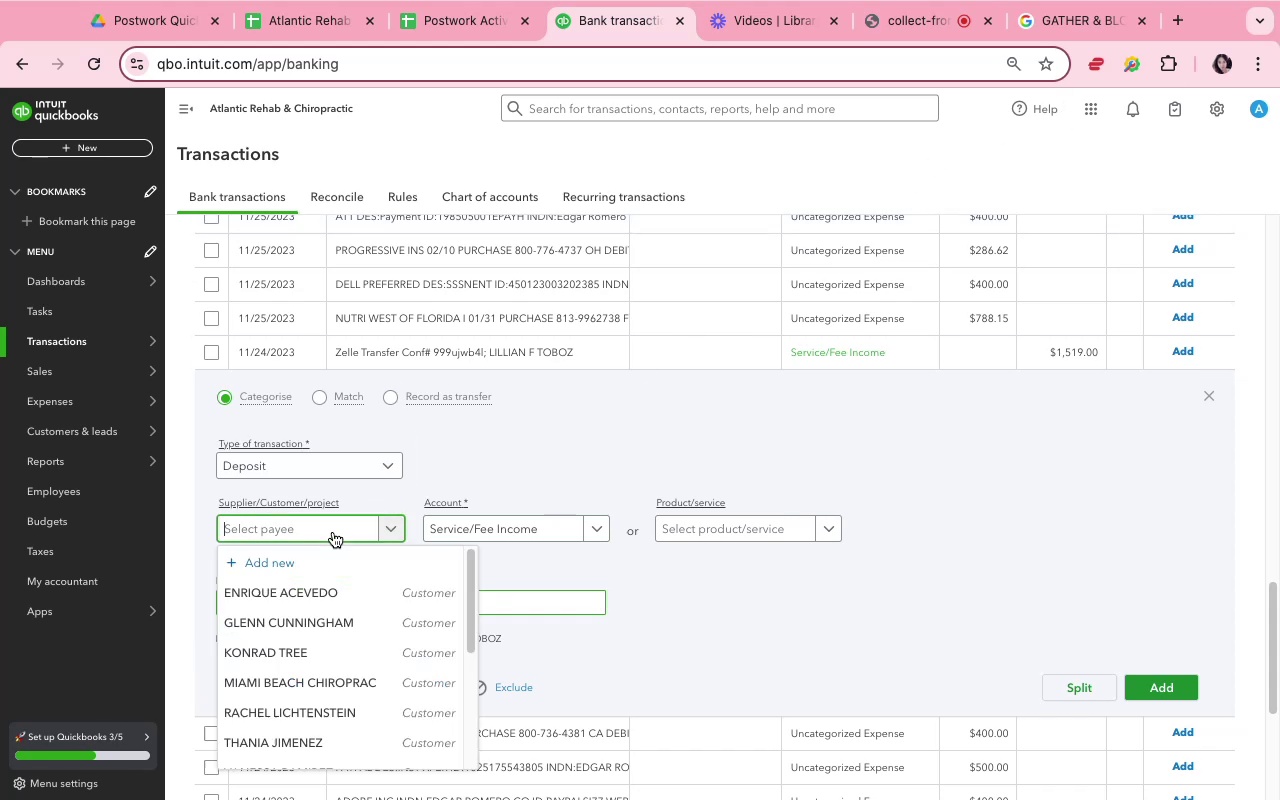 
key(Meta+V)
 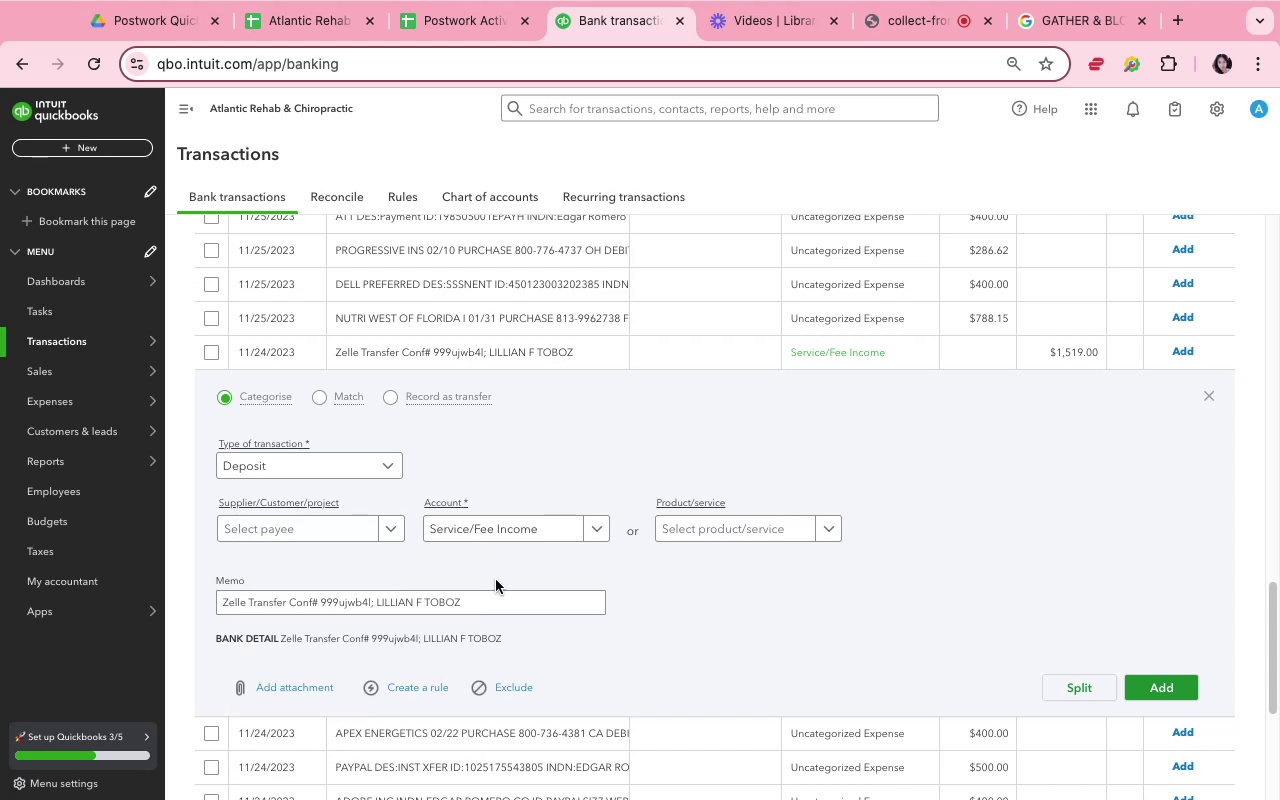 
left_click_drag(start_coordinate=[476, 603], to_coordinate=[377, 604])
 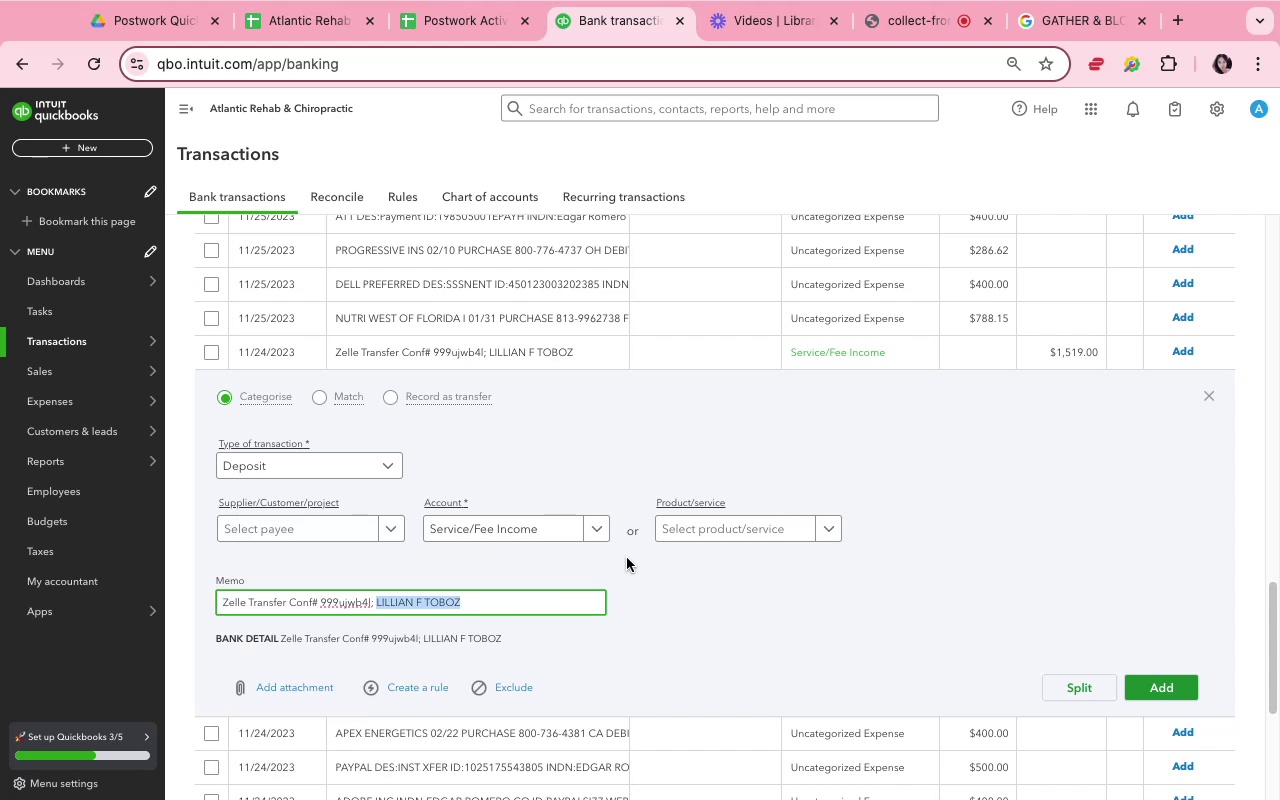 
key(Meta+CommandLeft)
 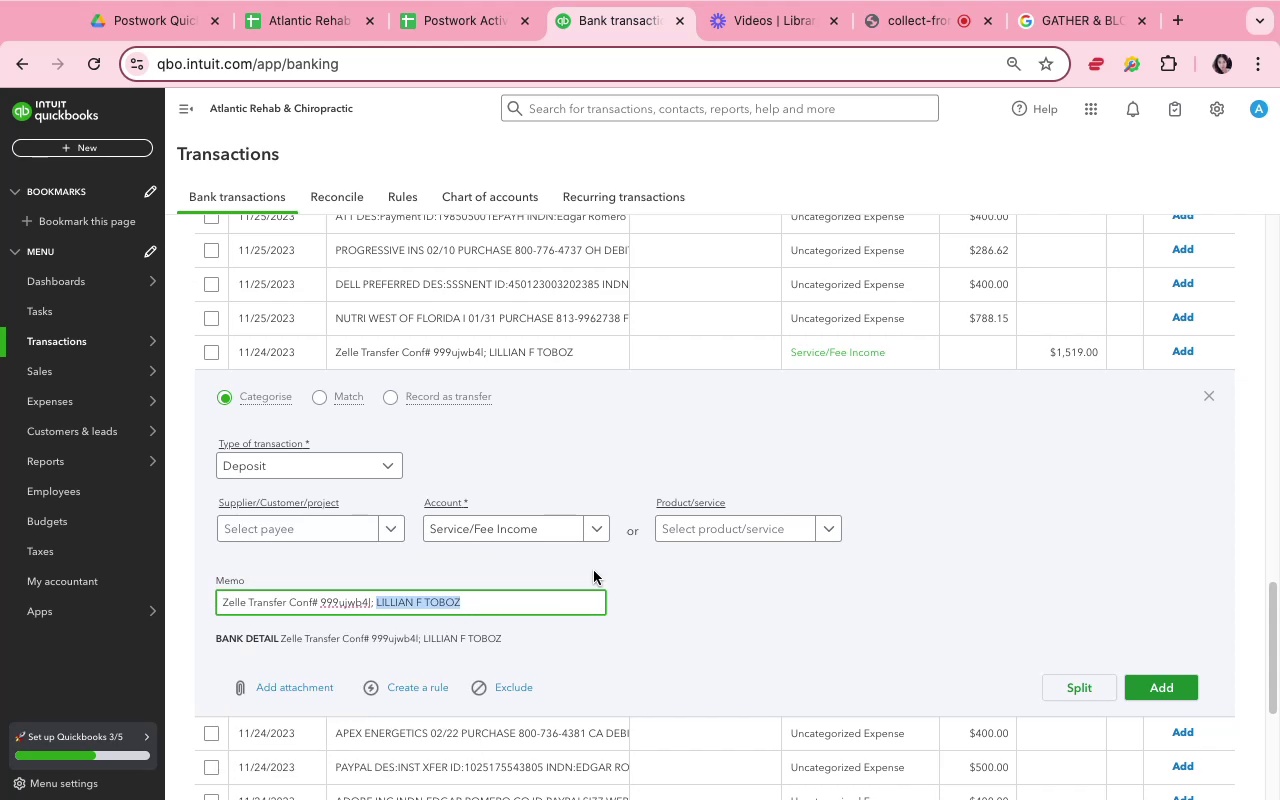 
key(Meta+C)
 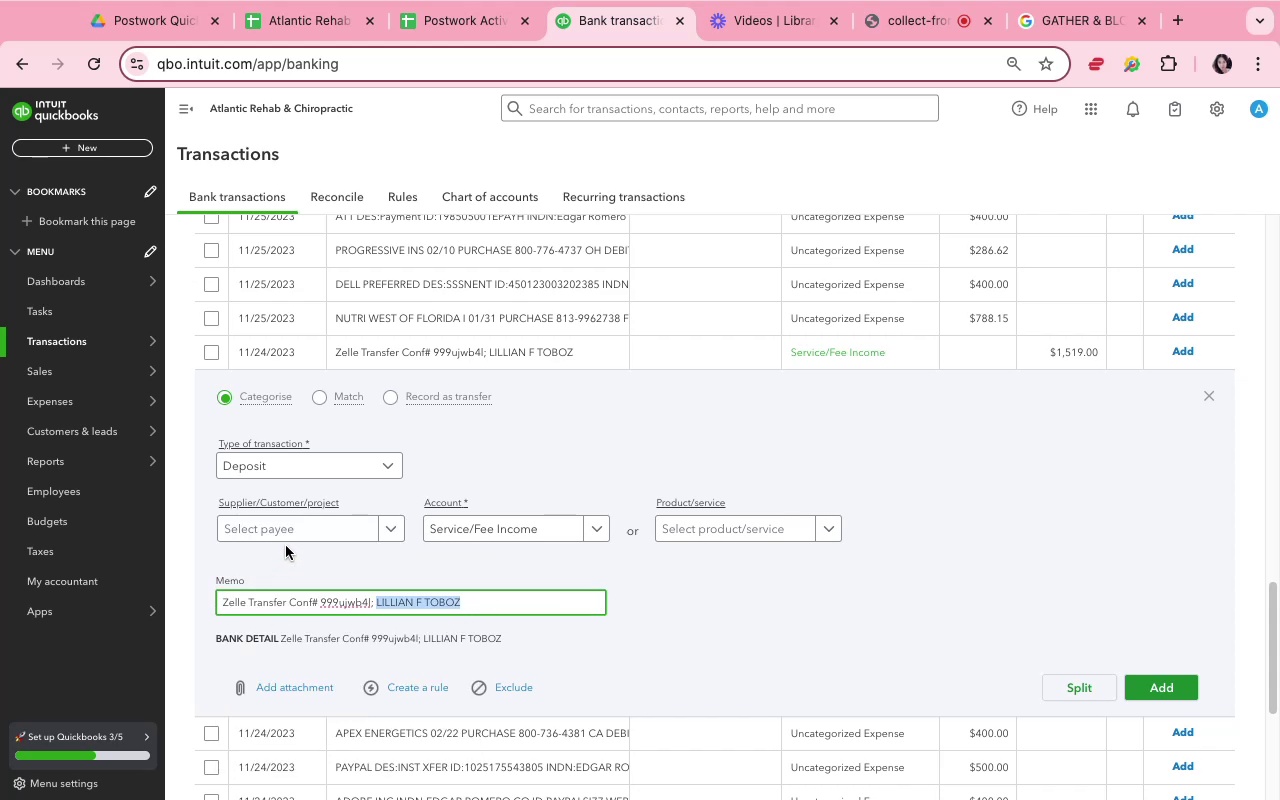 
left_click([289, 526])
 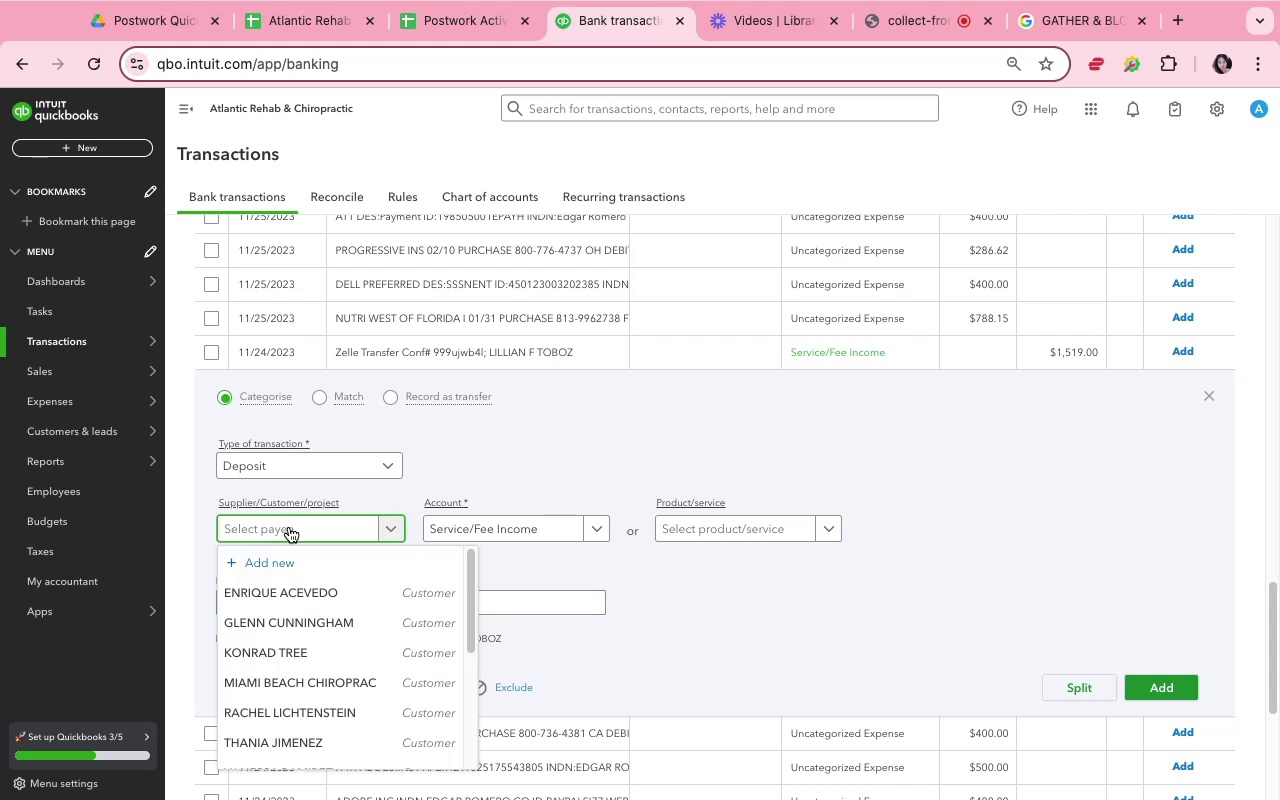 
left_click_drag(start_coordinate=[292, 566], to_coordinate=[280, 516])
 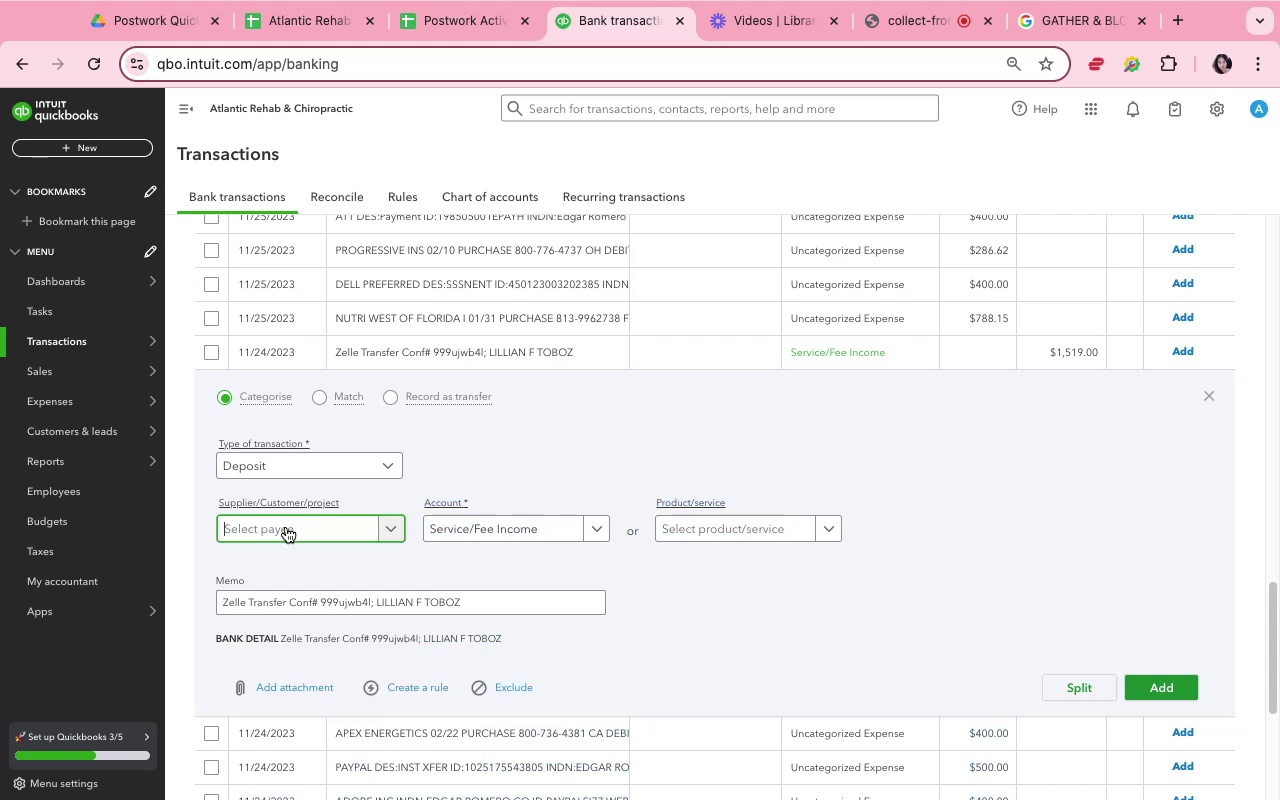 
key(Meta+V)
 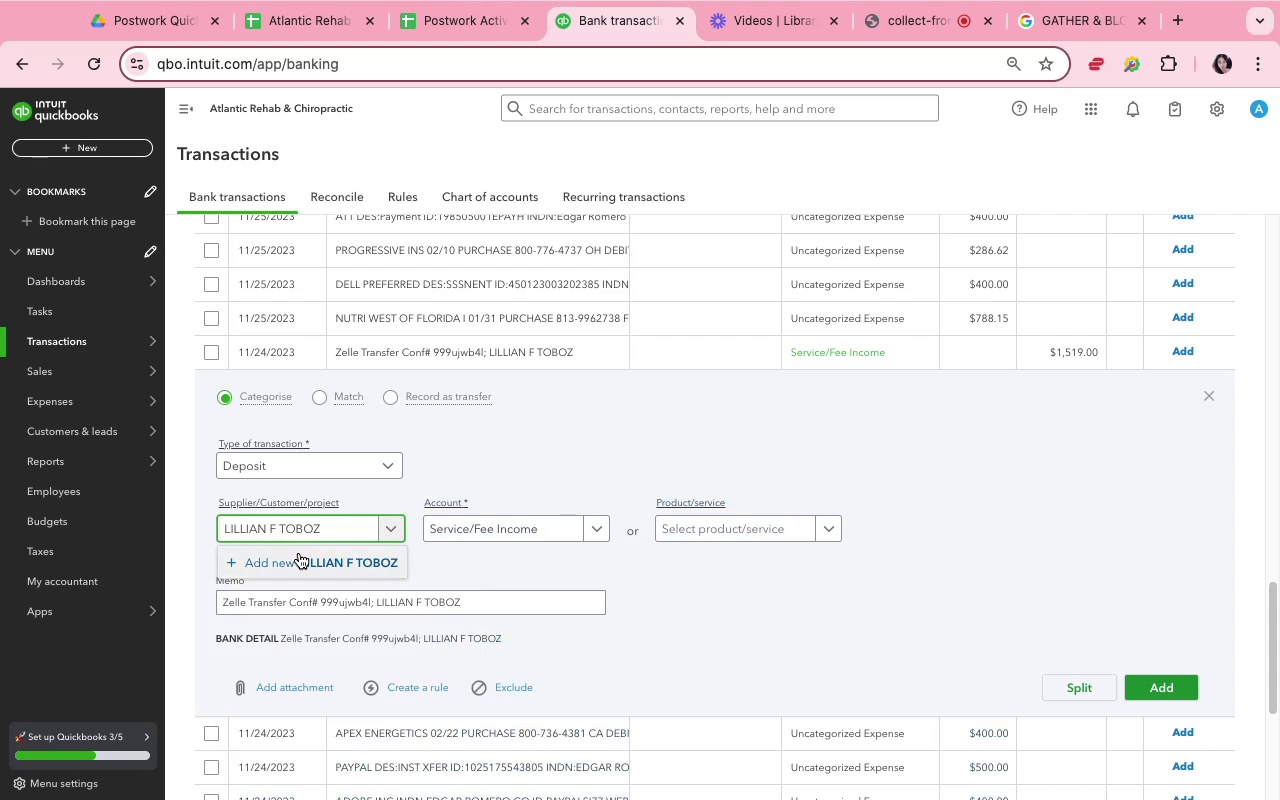 
left_click([302, 558])
 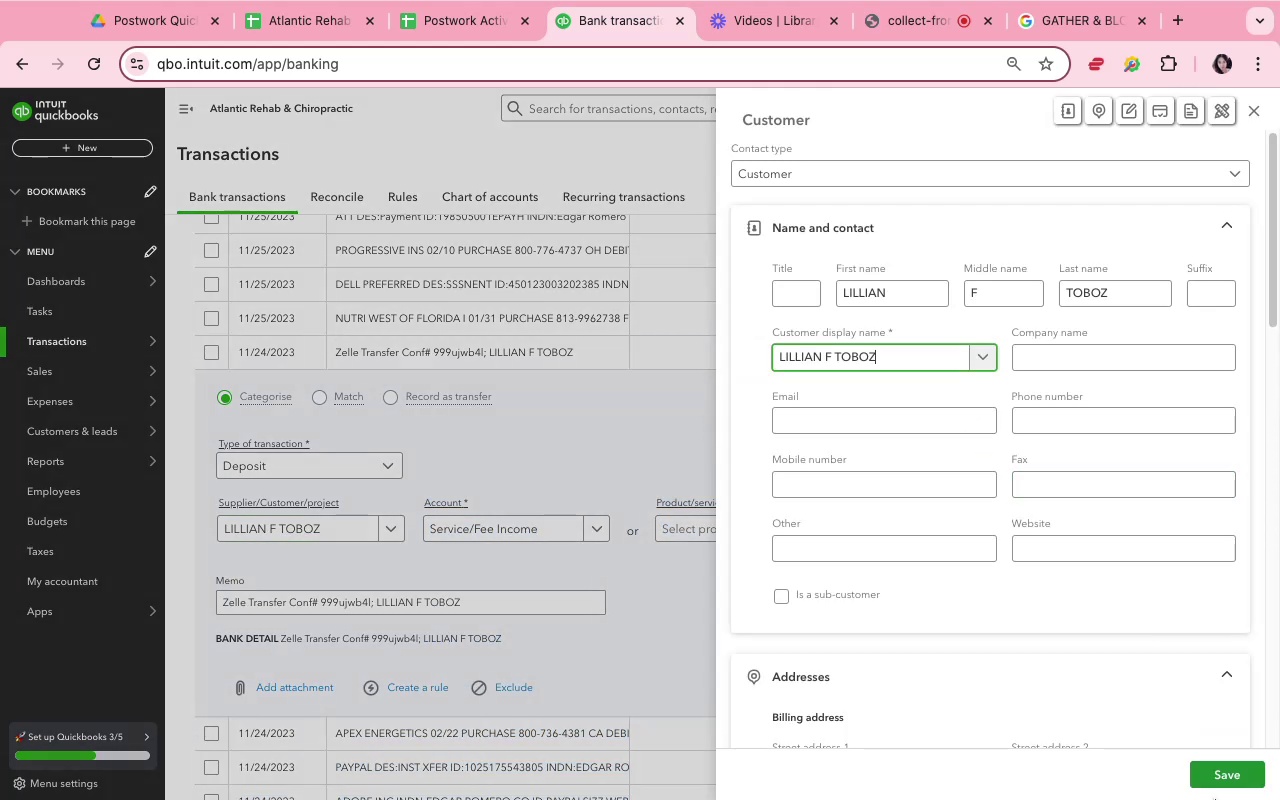 
left_click([1224, 782])
 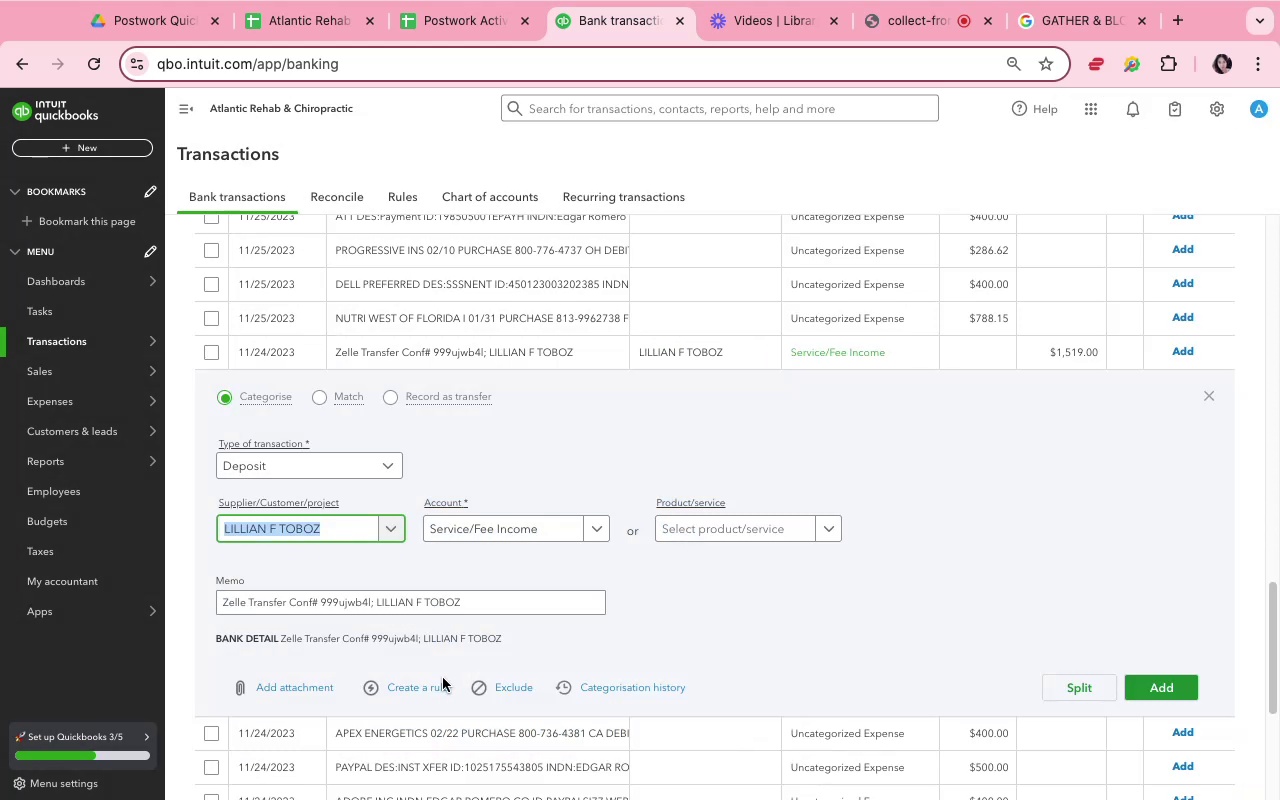 
left_click([726, 580])
 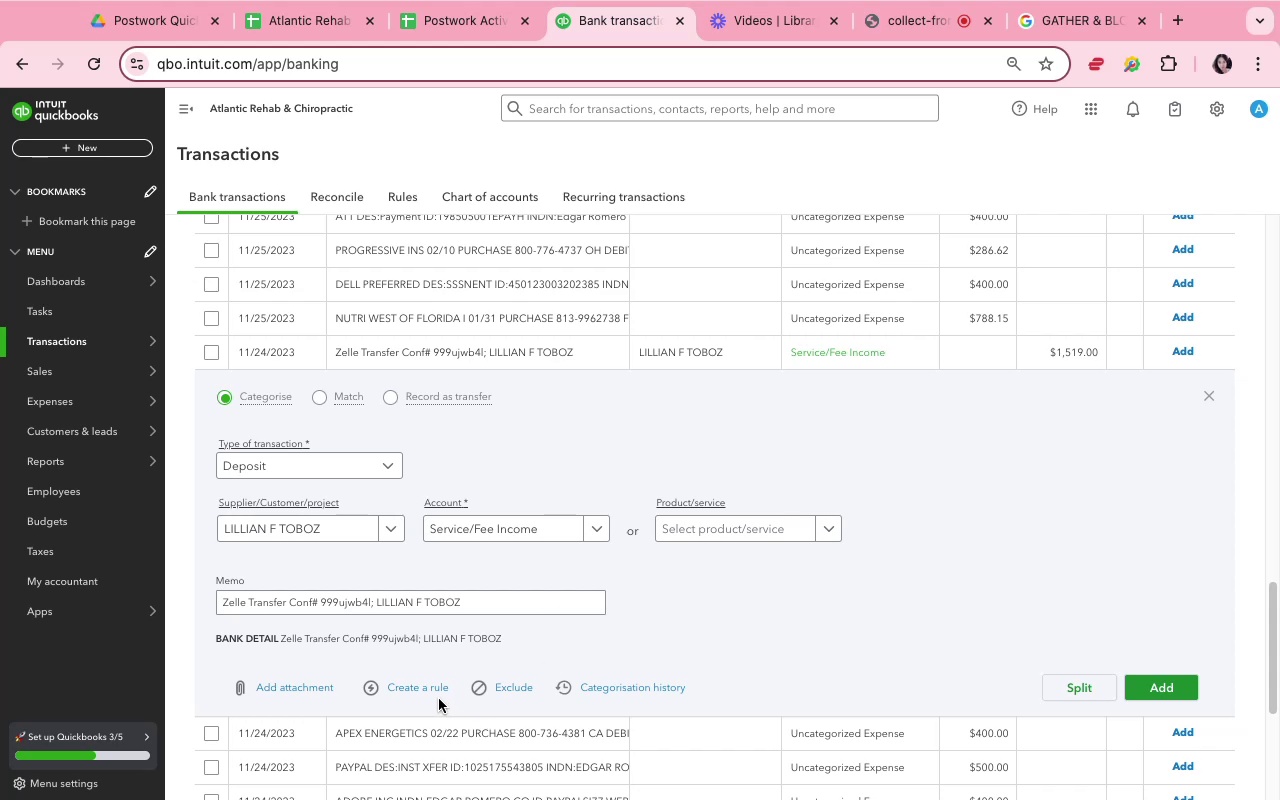 
left_click([428, 686])
 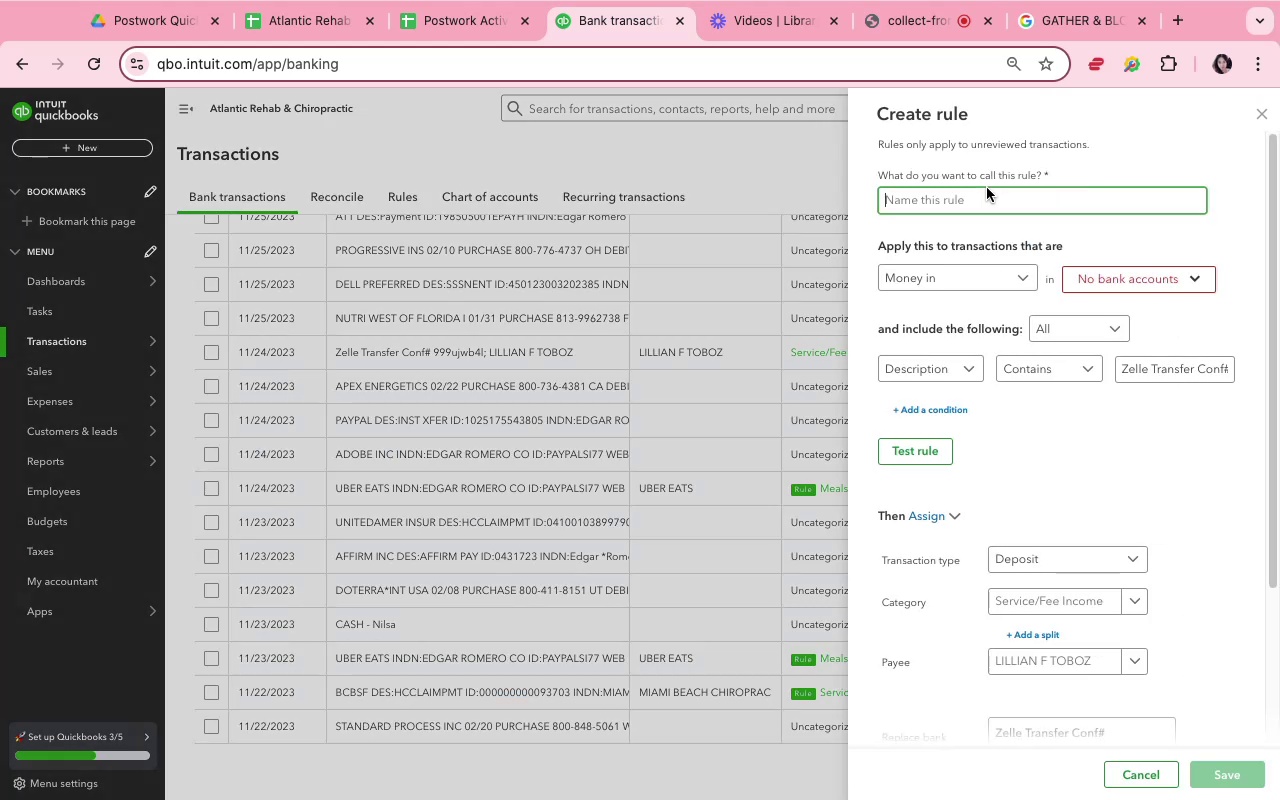 
left_click([989, 202])
 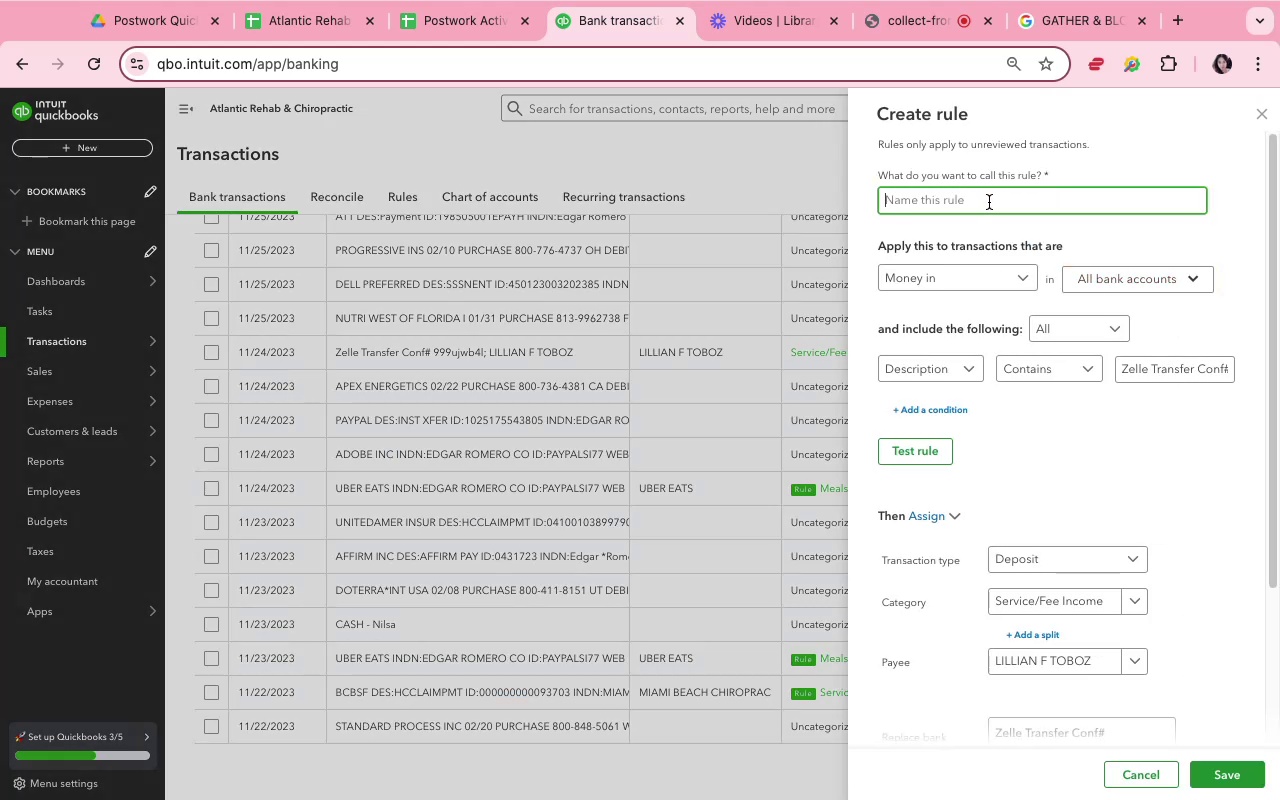 
key(Meta+V)
 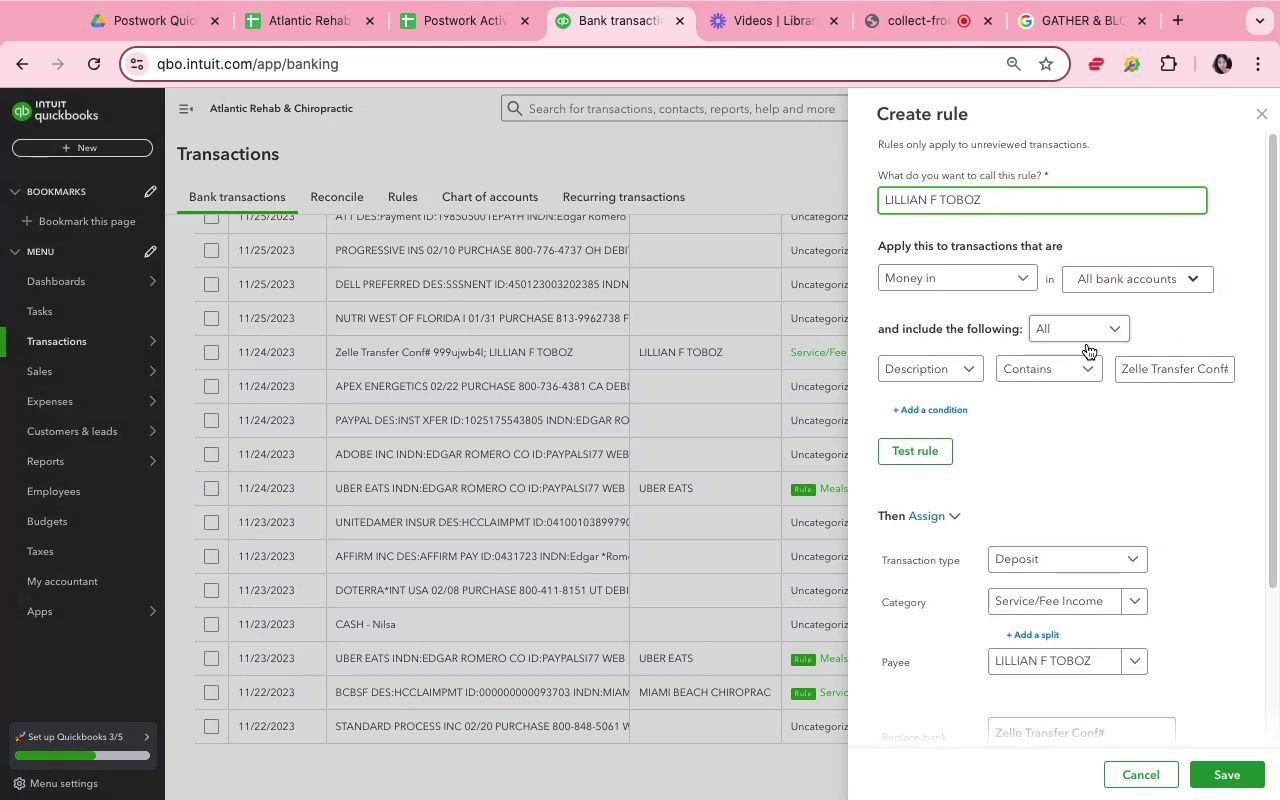 
left_click([1149, 419])
 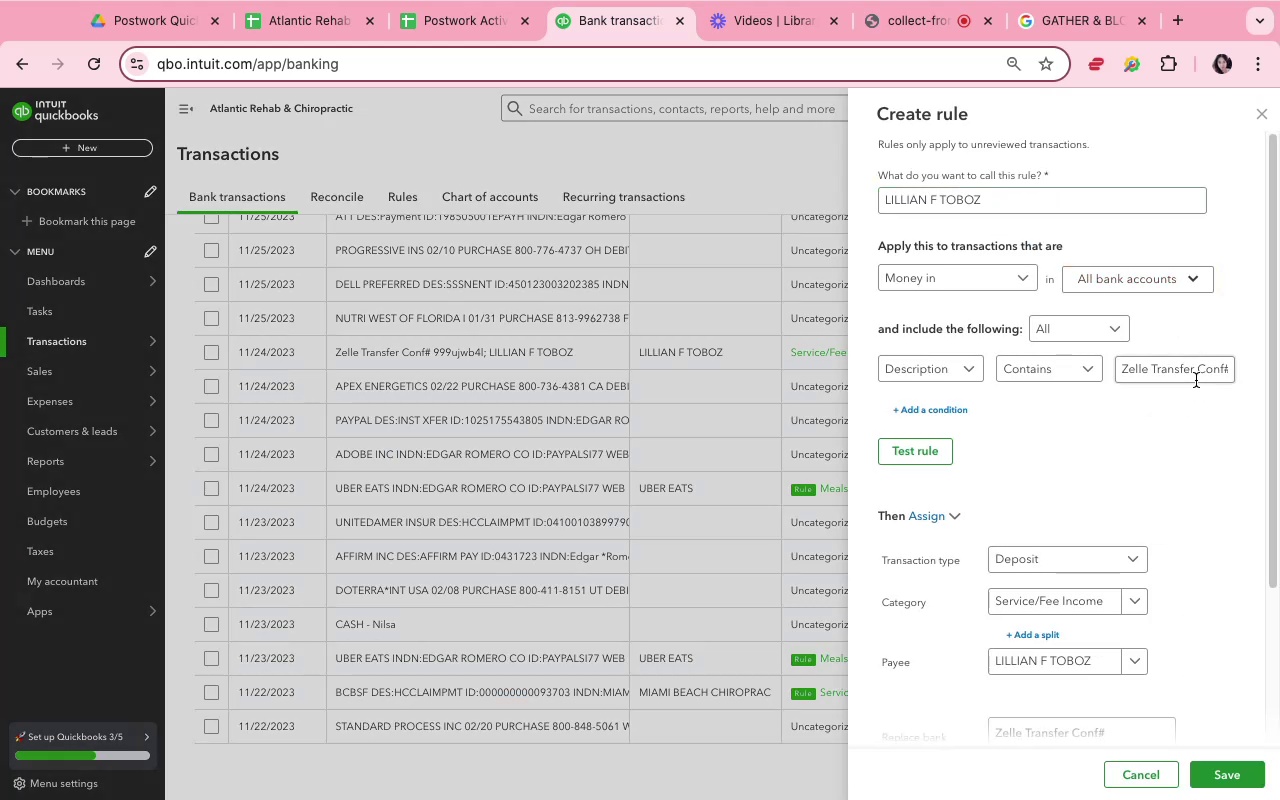 
left_click([1196, 375])
 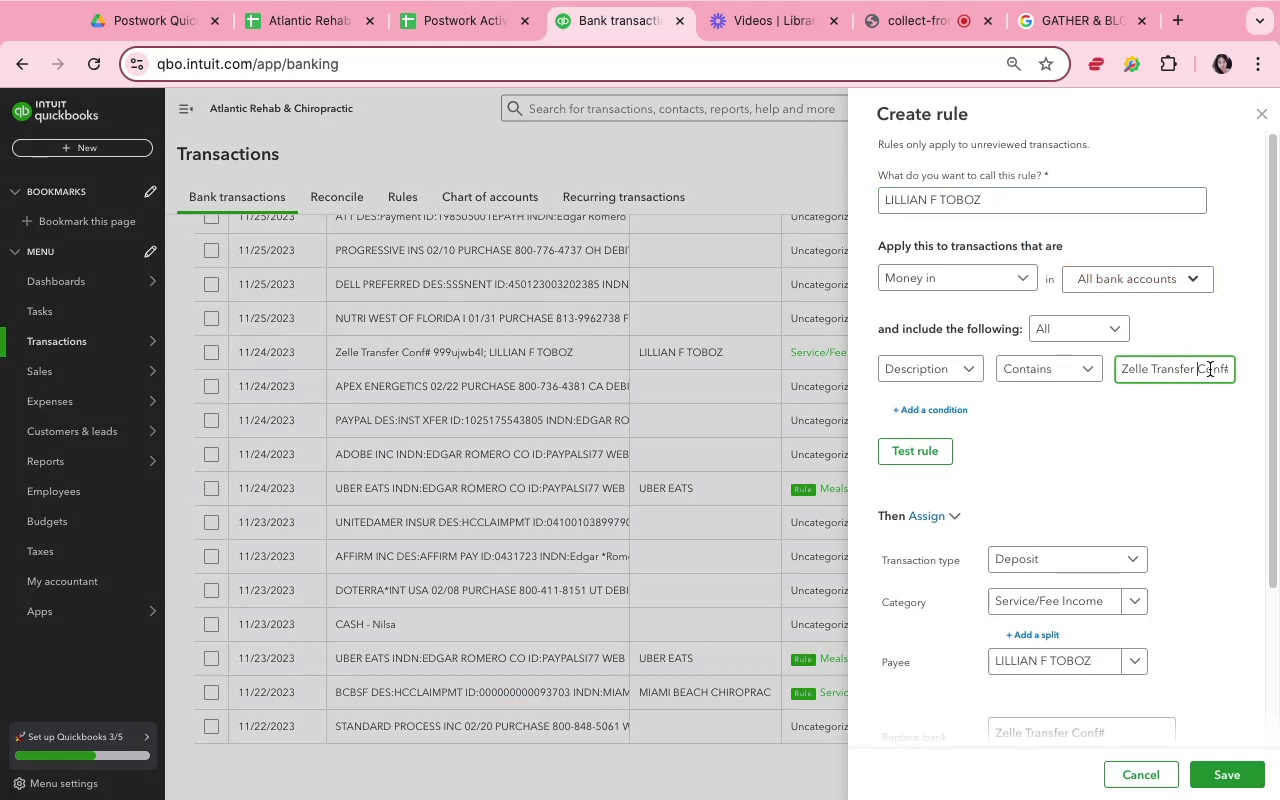 
left_click([1215, 368])
 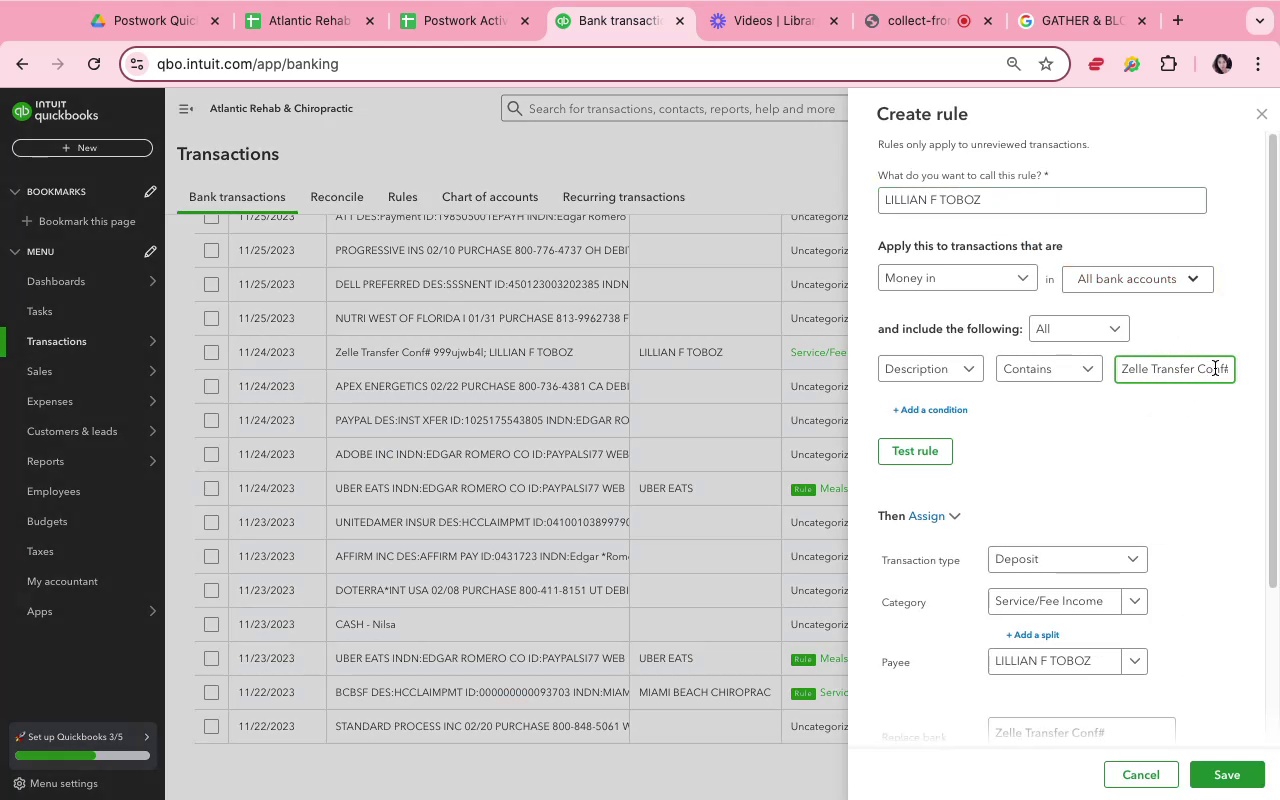 
key(ArrowRight)
 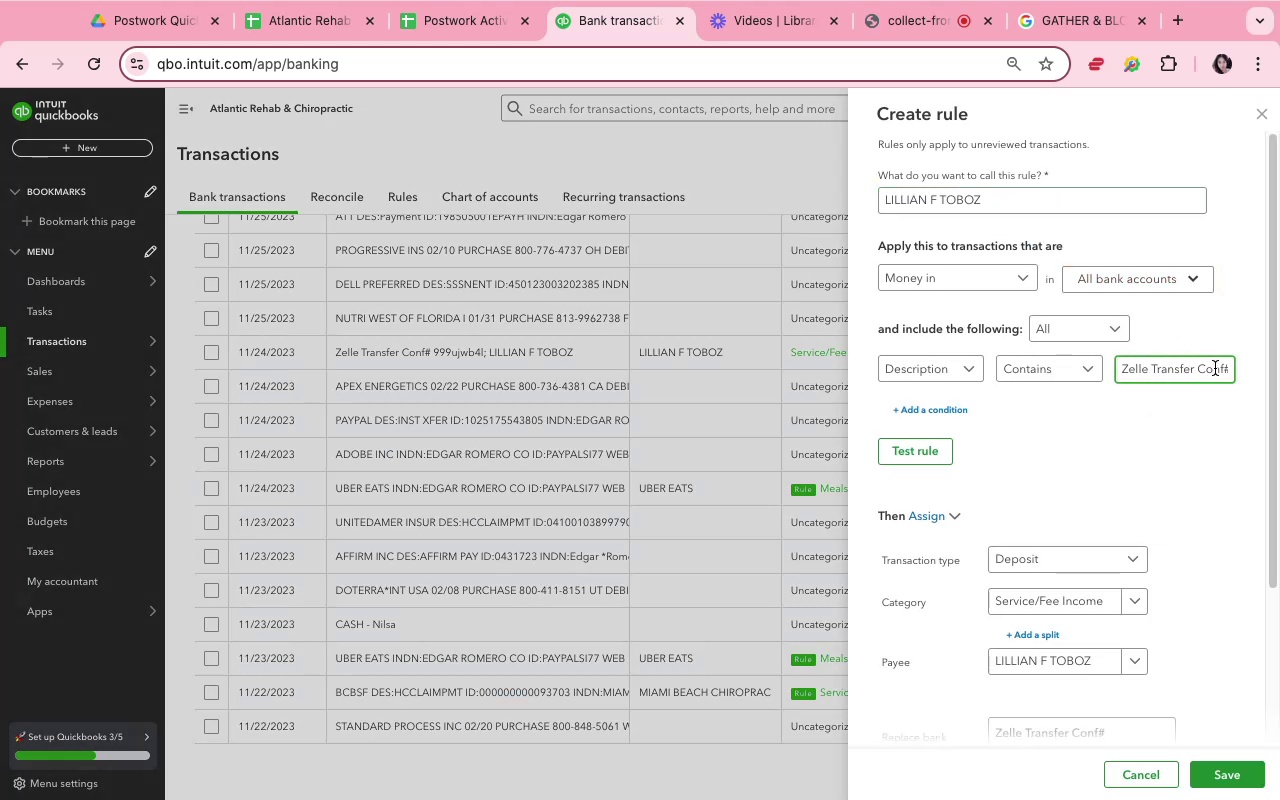 
key(ArrowRight)
 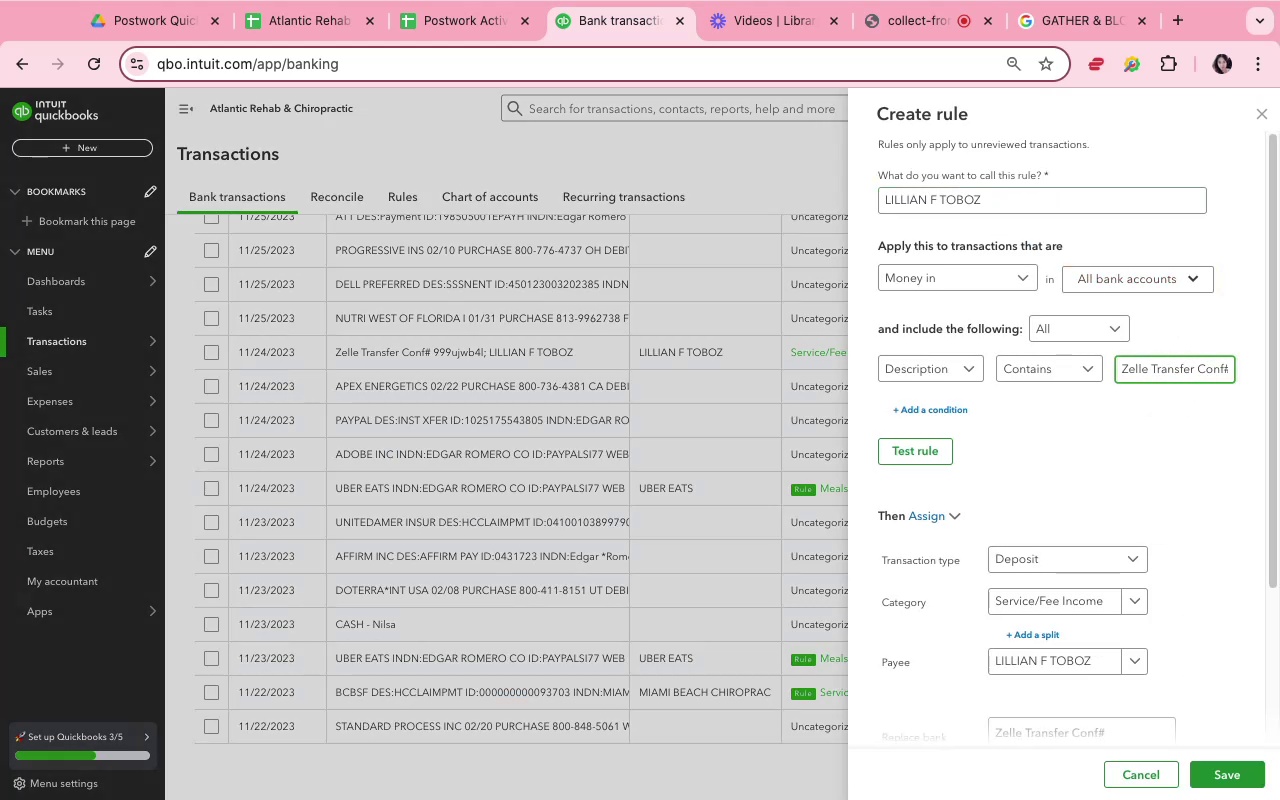 
key(ArrowRight)
 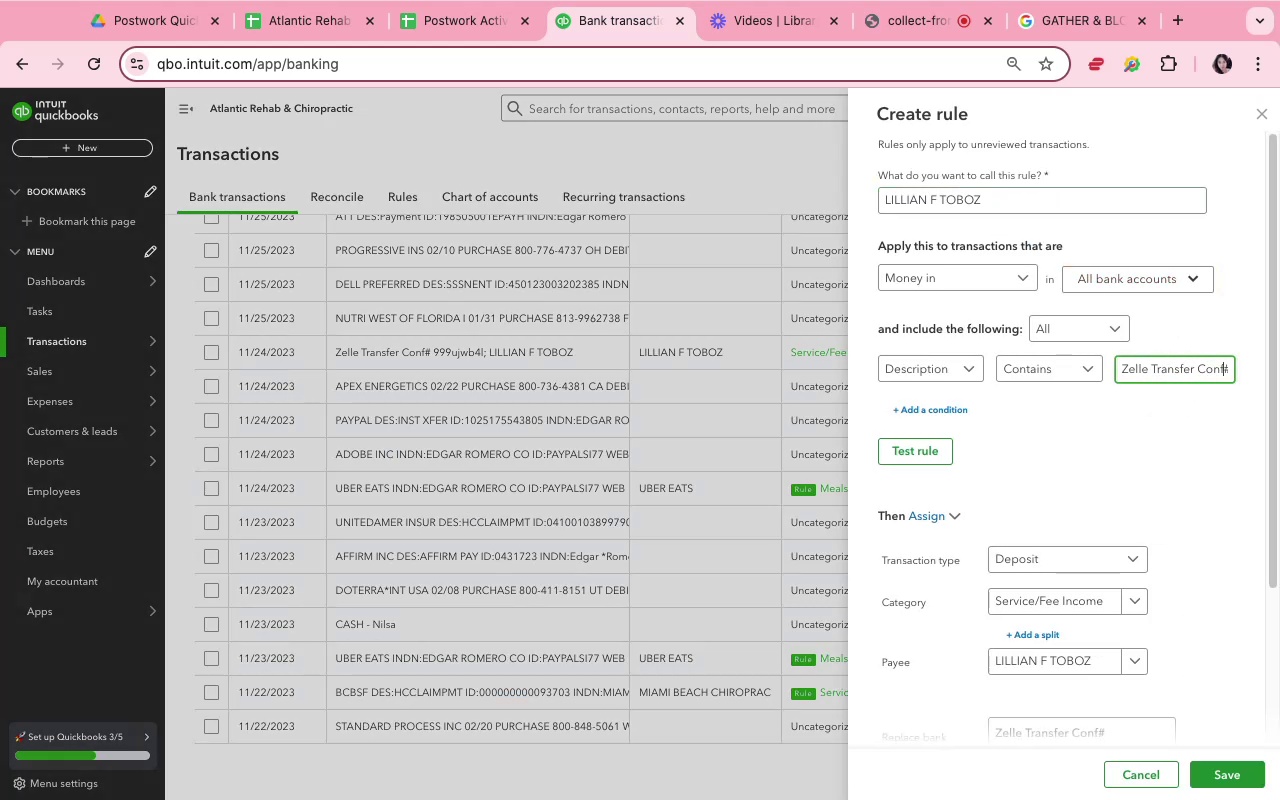 
key(ArrowRight)
 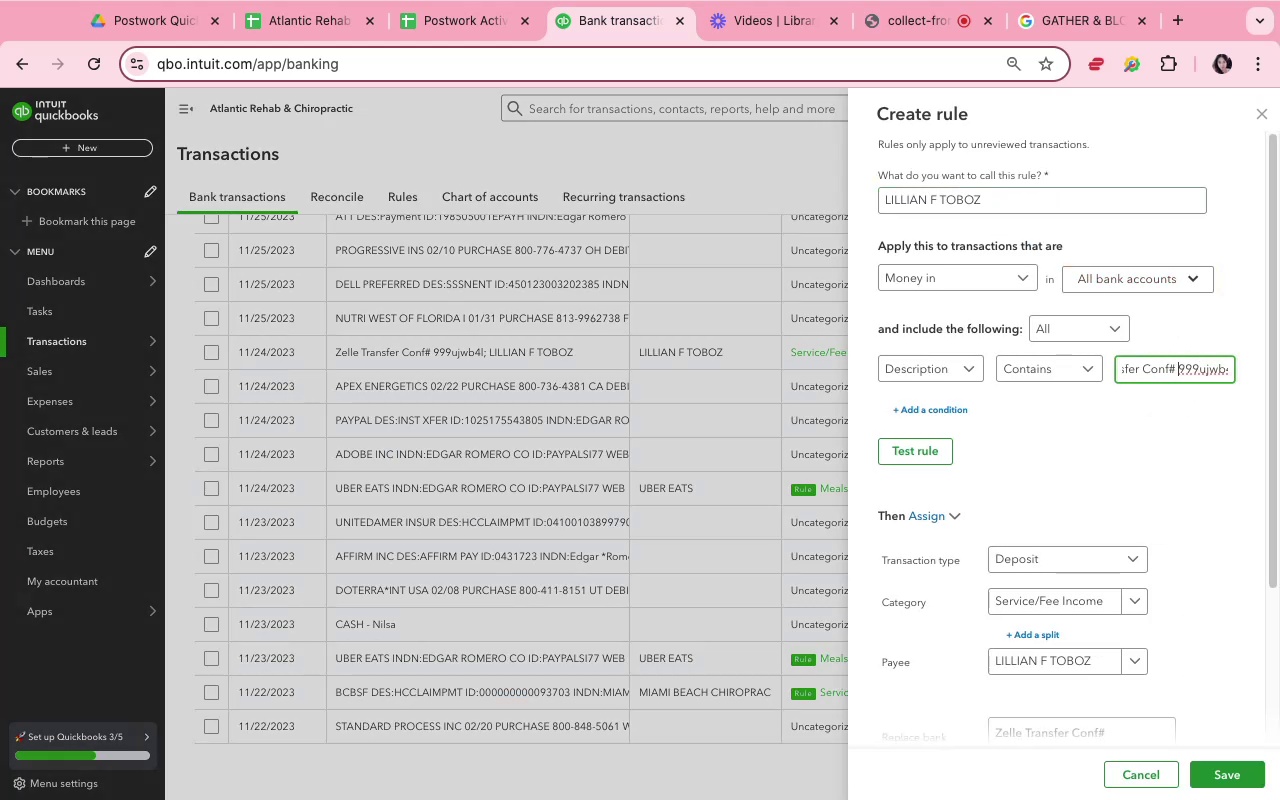 
key(ArrowRight)
 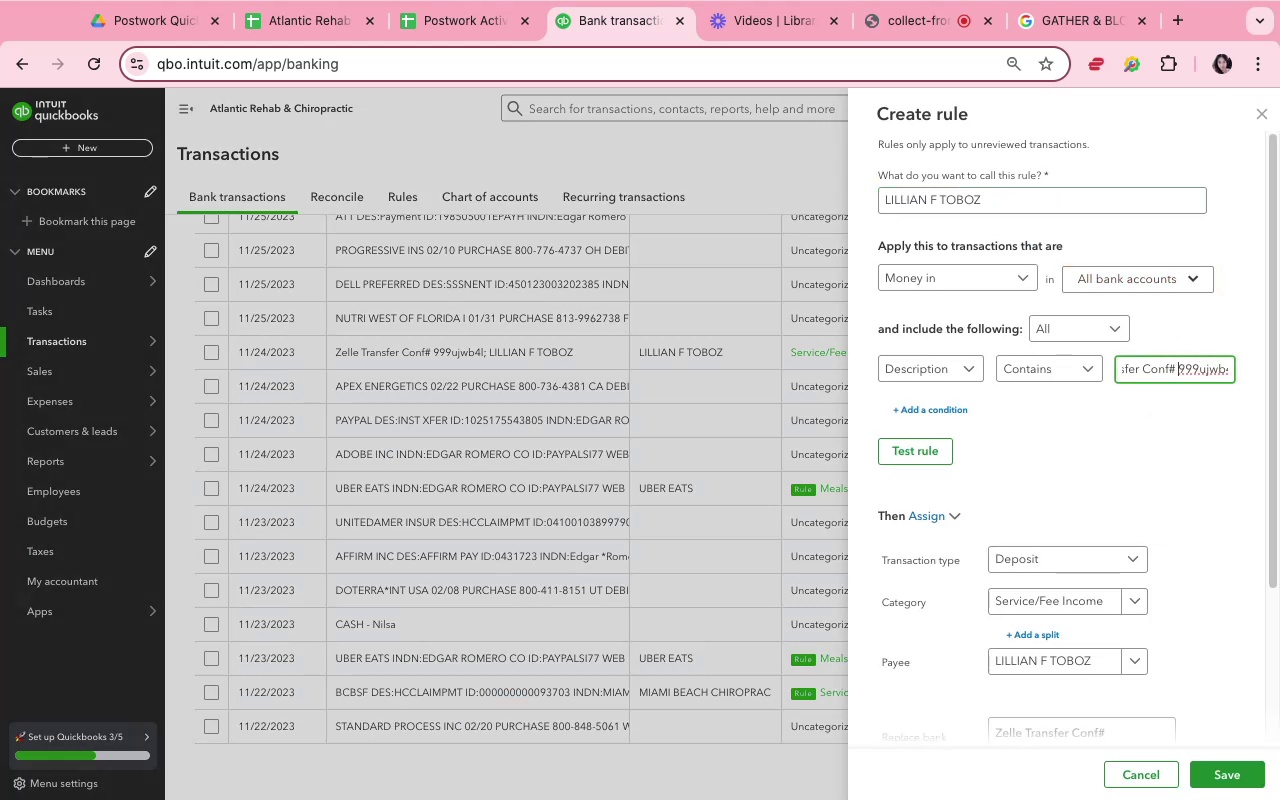 
hold_key(key=ArrowRight, duration=0.96)
 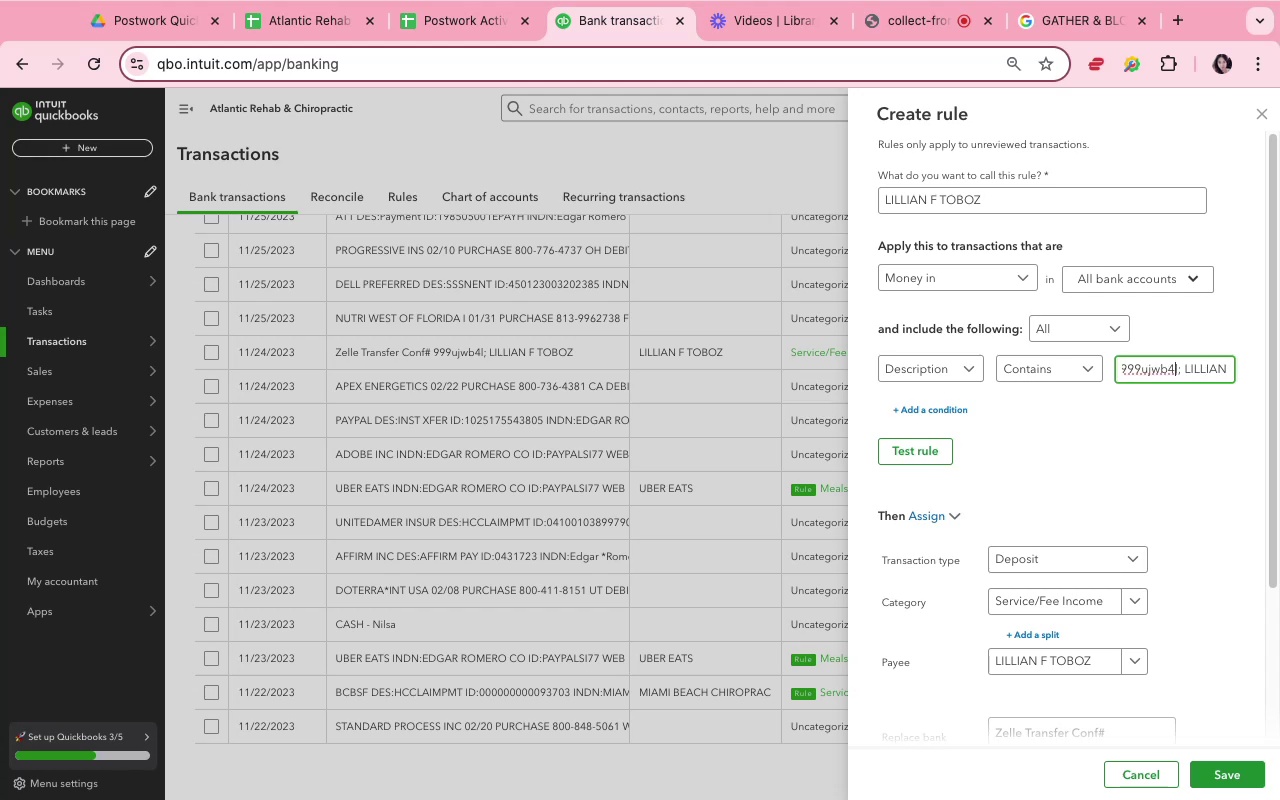 
key(ArrowRight)
 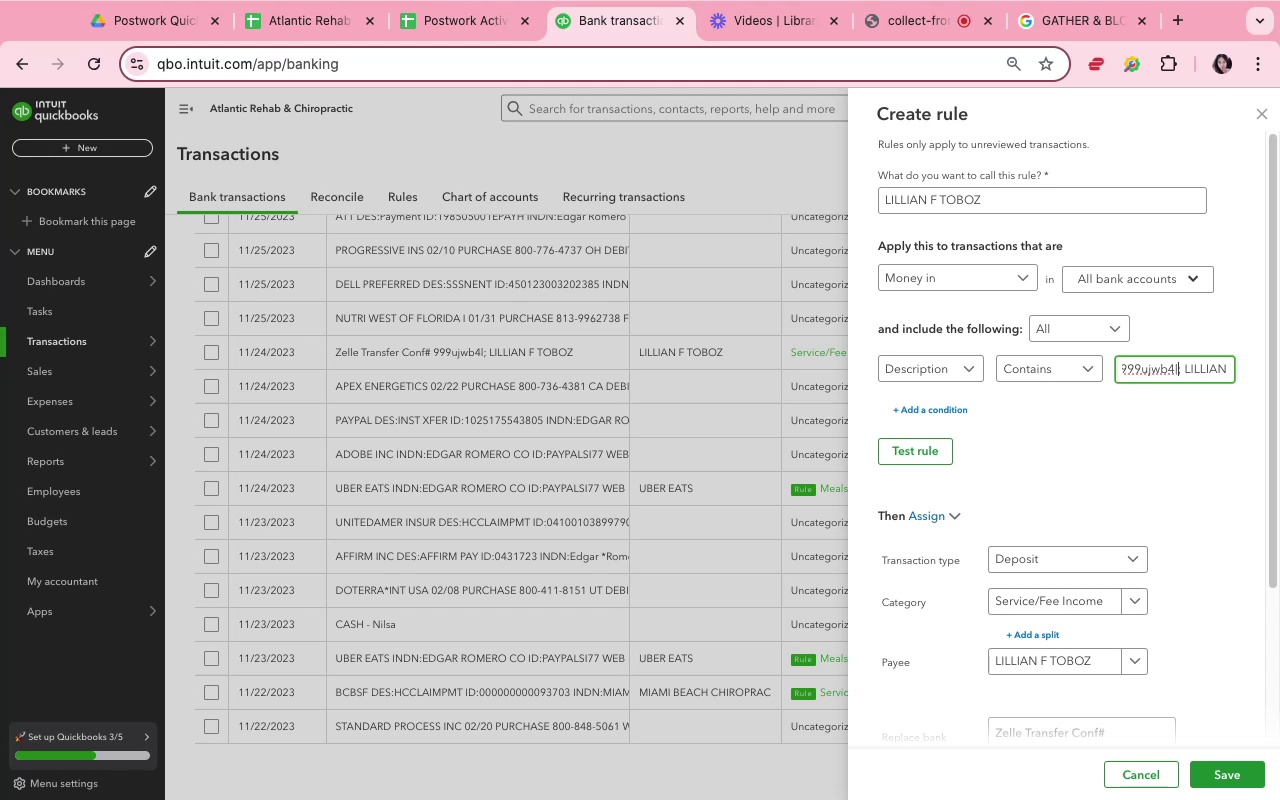 
key(ArrowRight)
 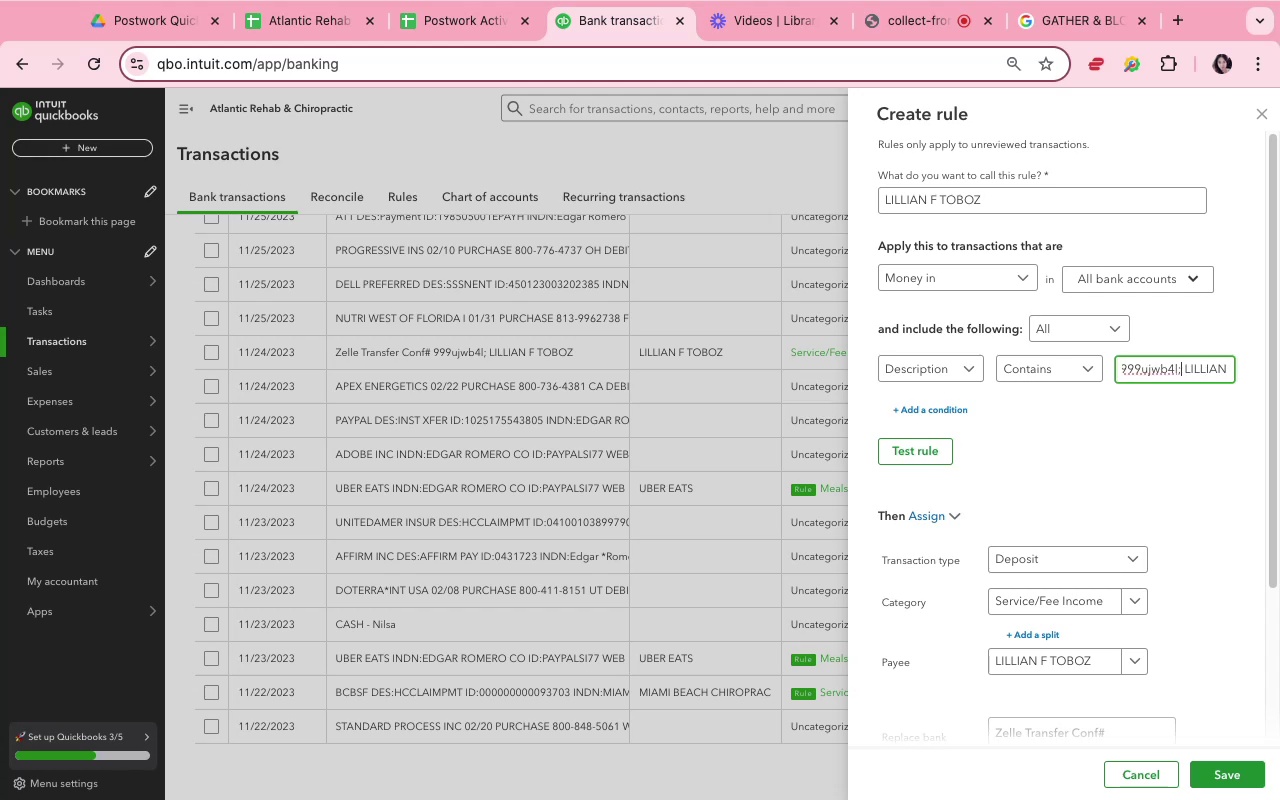 
key(ArrowRight)
 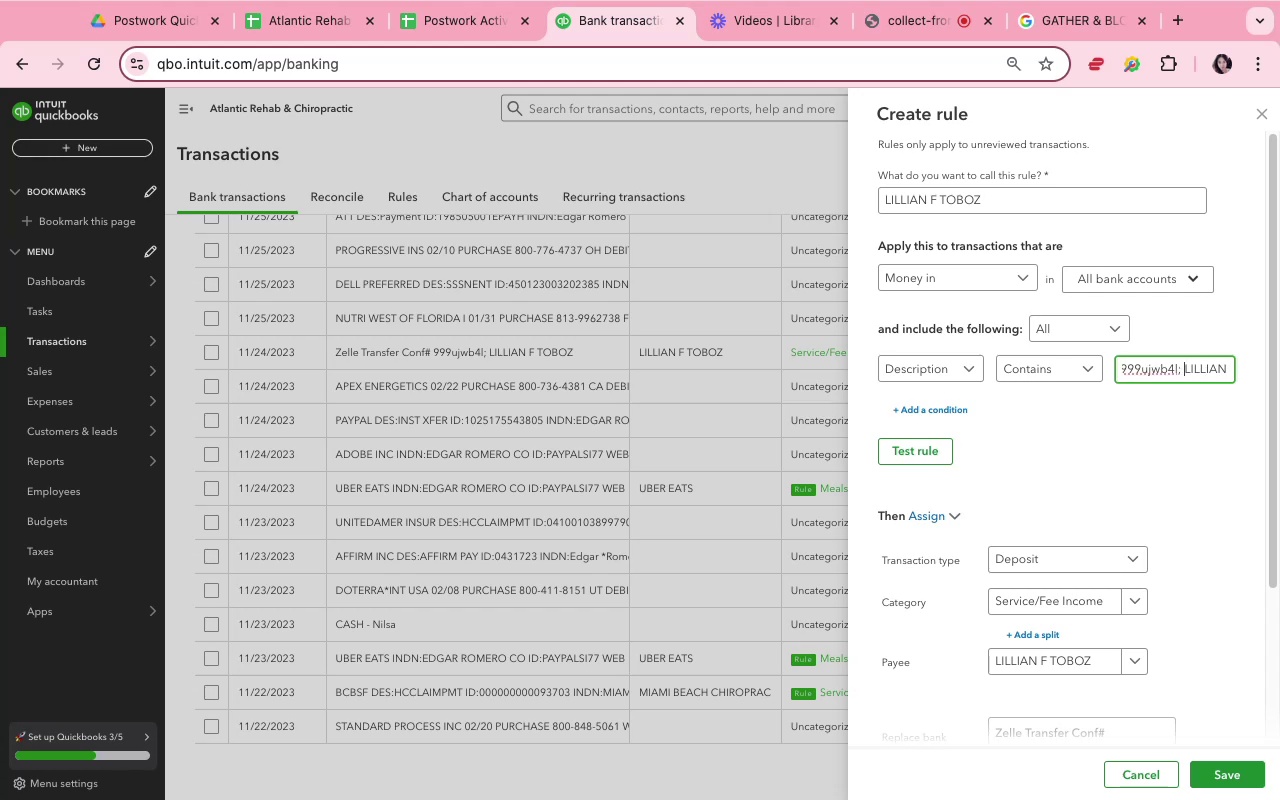 
key(Meta+Shift+ArrowLeft)
 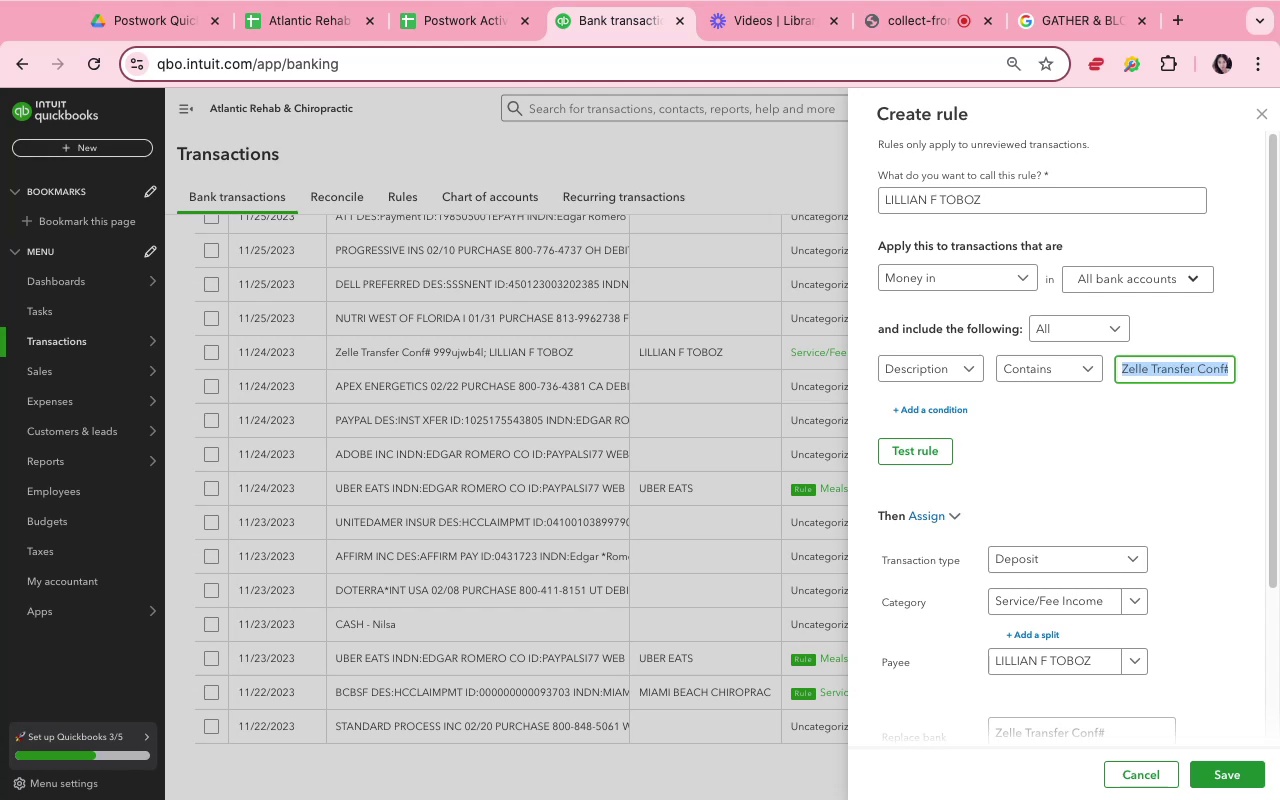 
key(Backspace)
 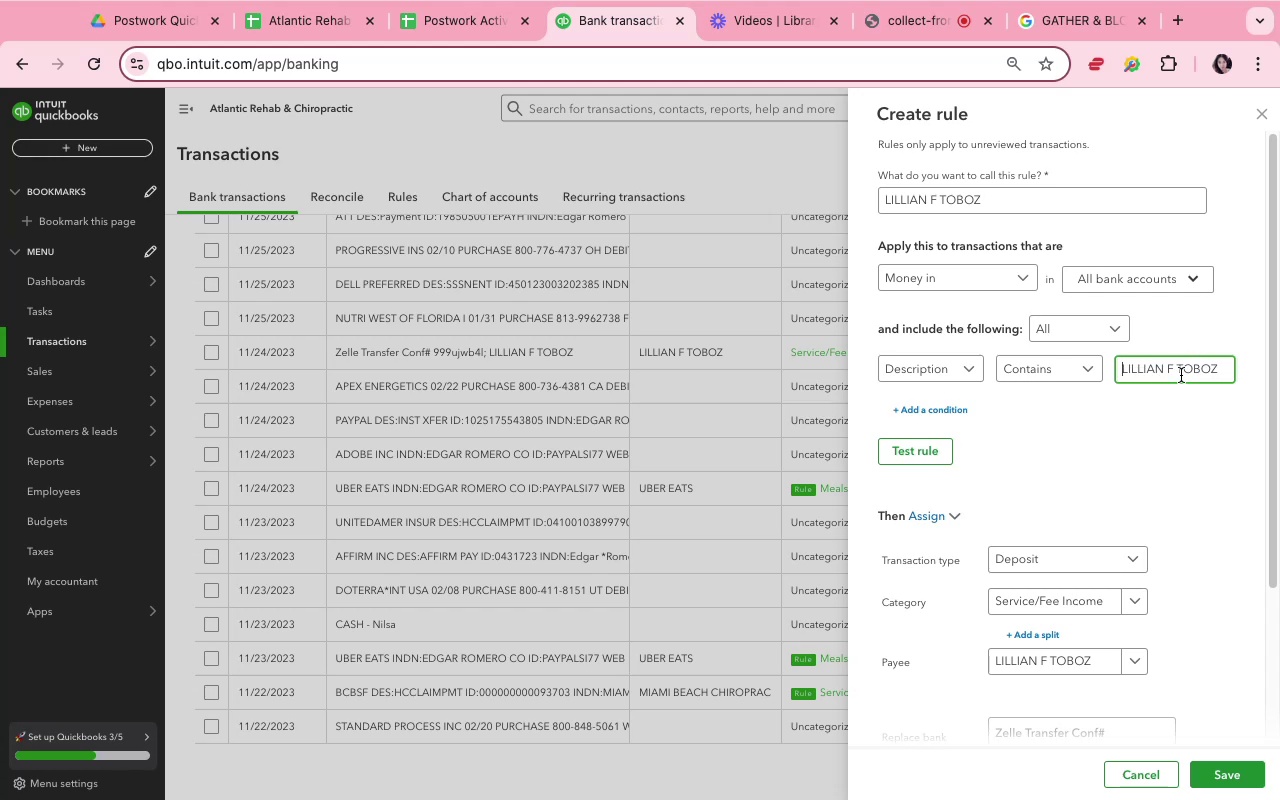 
left_click([1225, 593])
 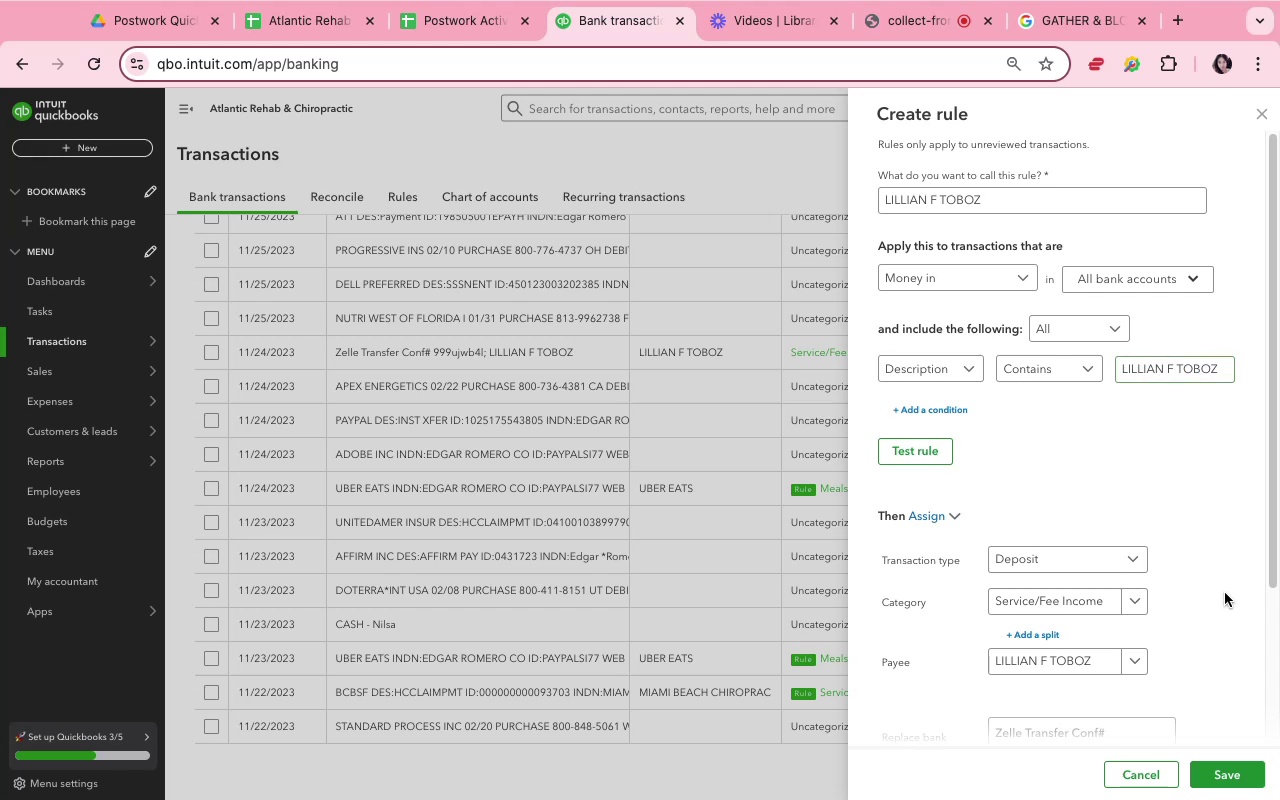 
scroll: coordinate [1220, 601], scroll_direction: down, amount: 12.0
 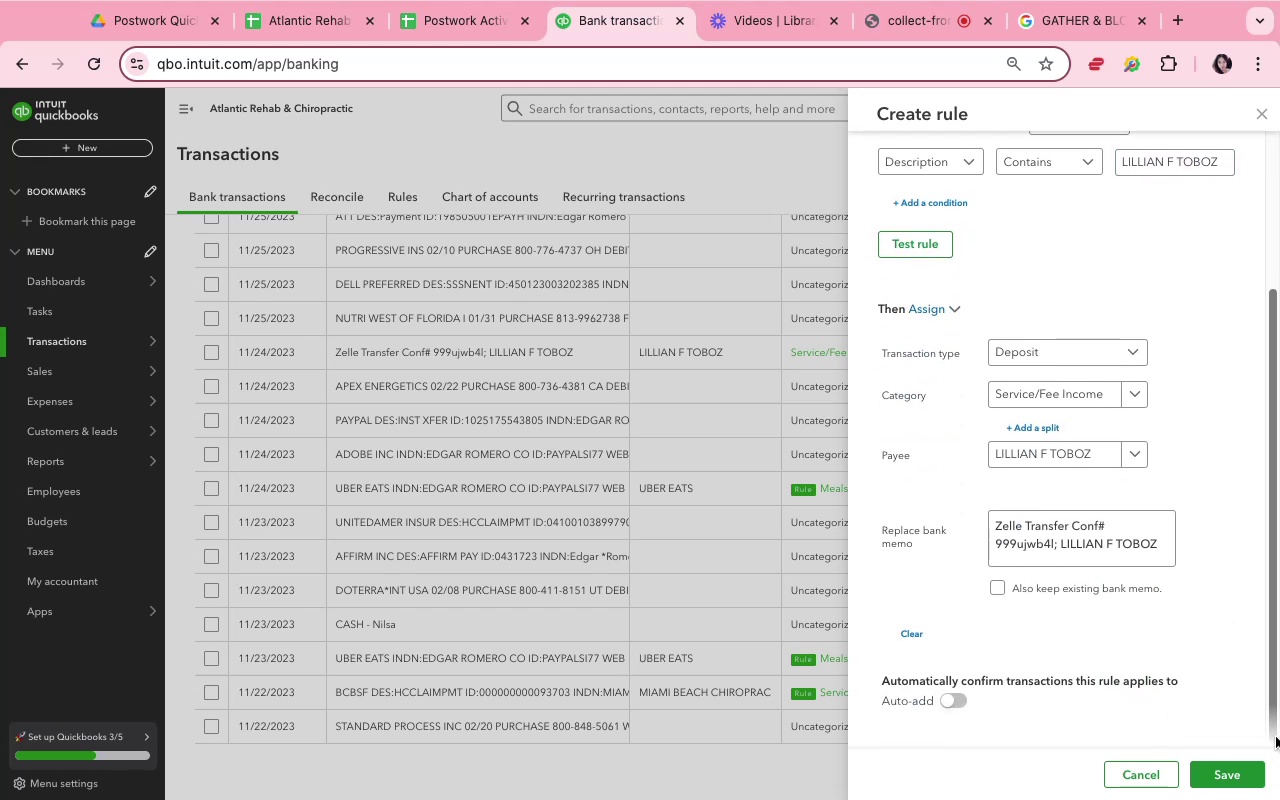 
left_click([1260, 774])
 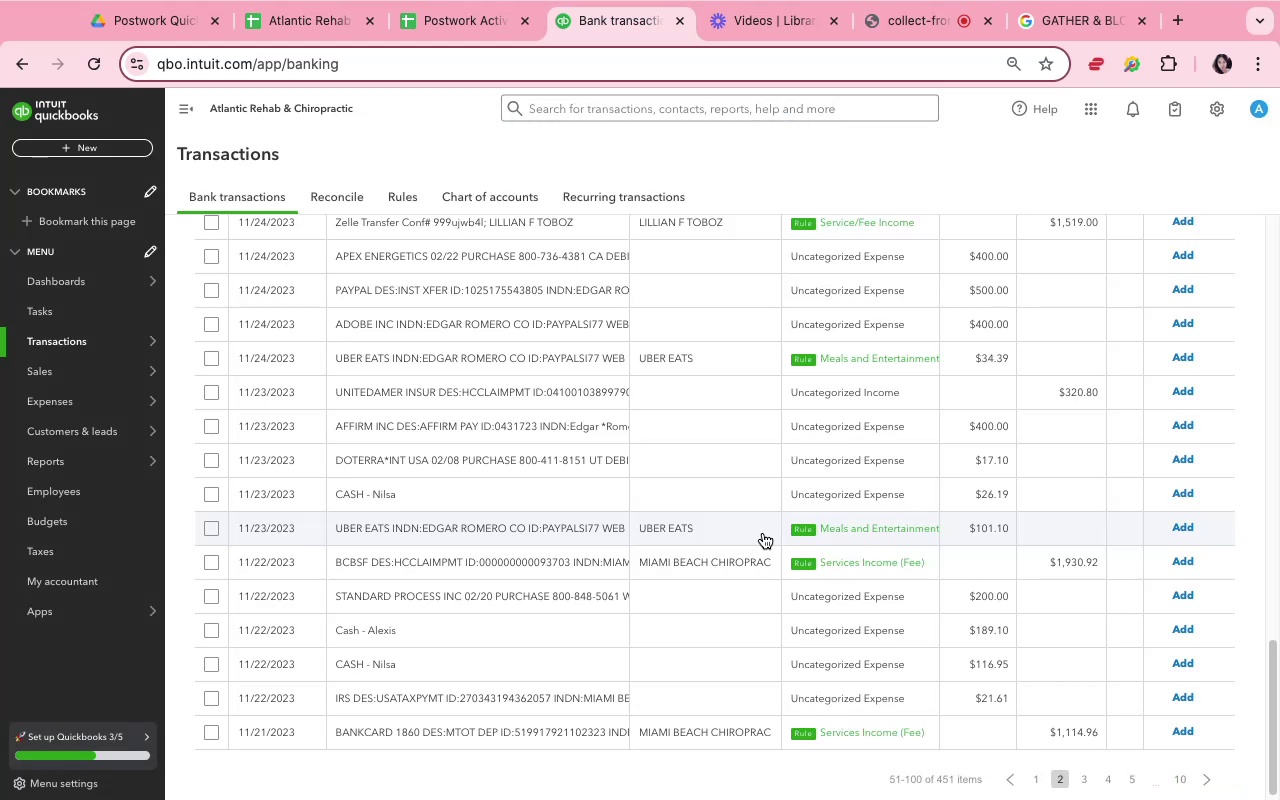 
wait(10.07)
 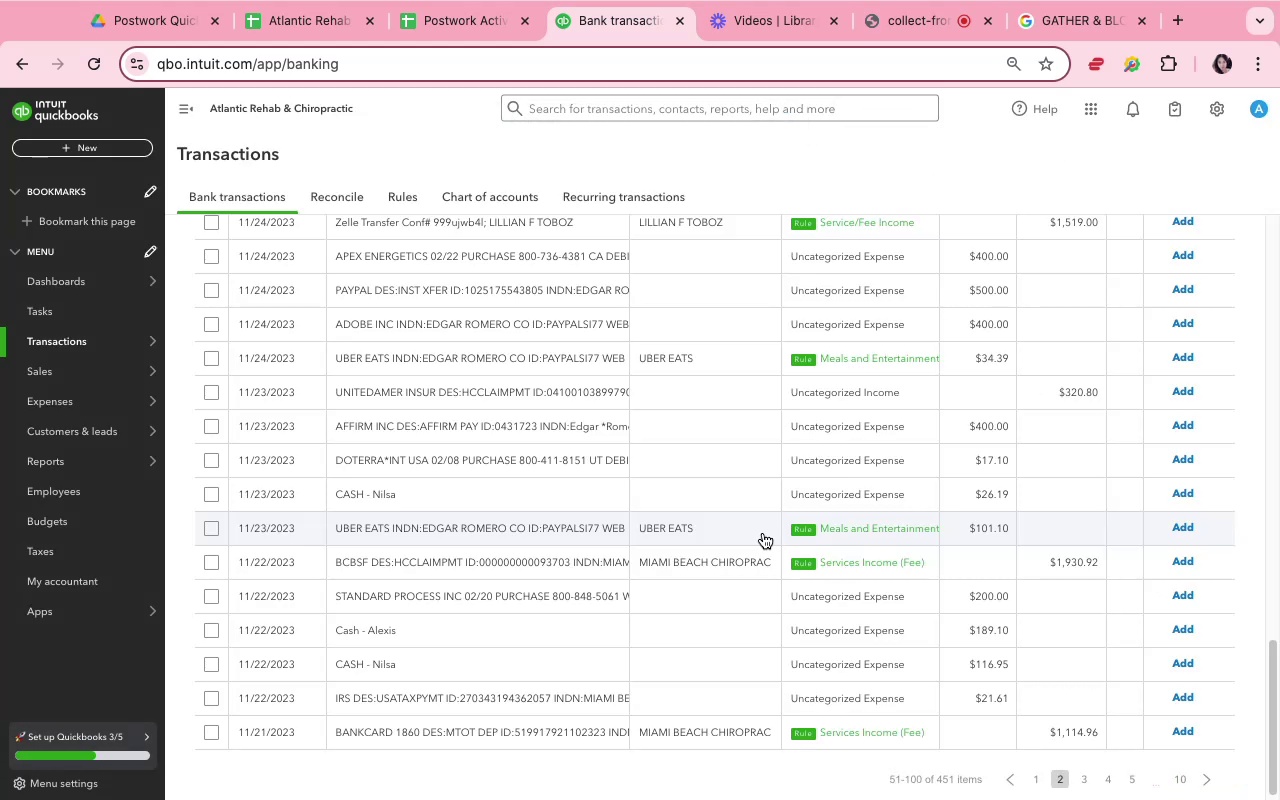 
scroll: coordinate [764, 471], scroll_direction: up, amount: 19.0
 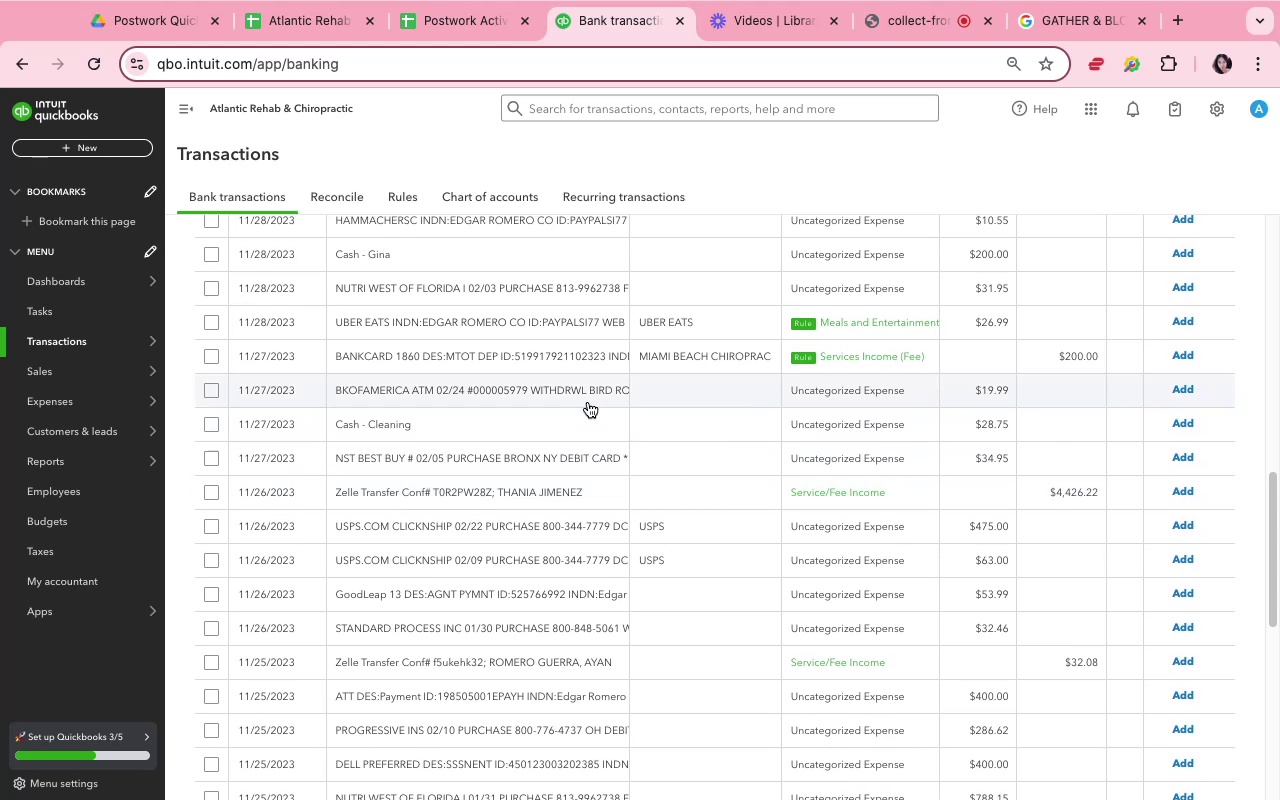 
left_click([587, 402])
 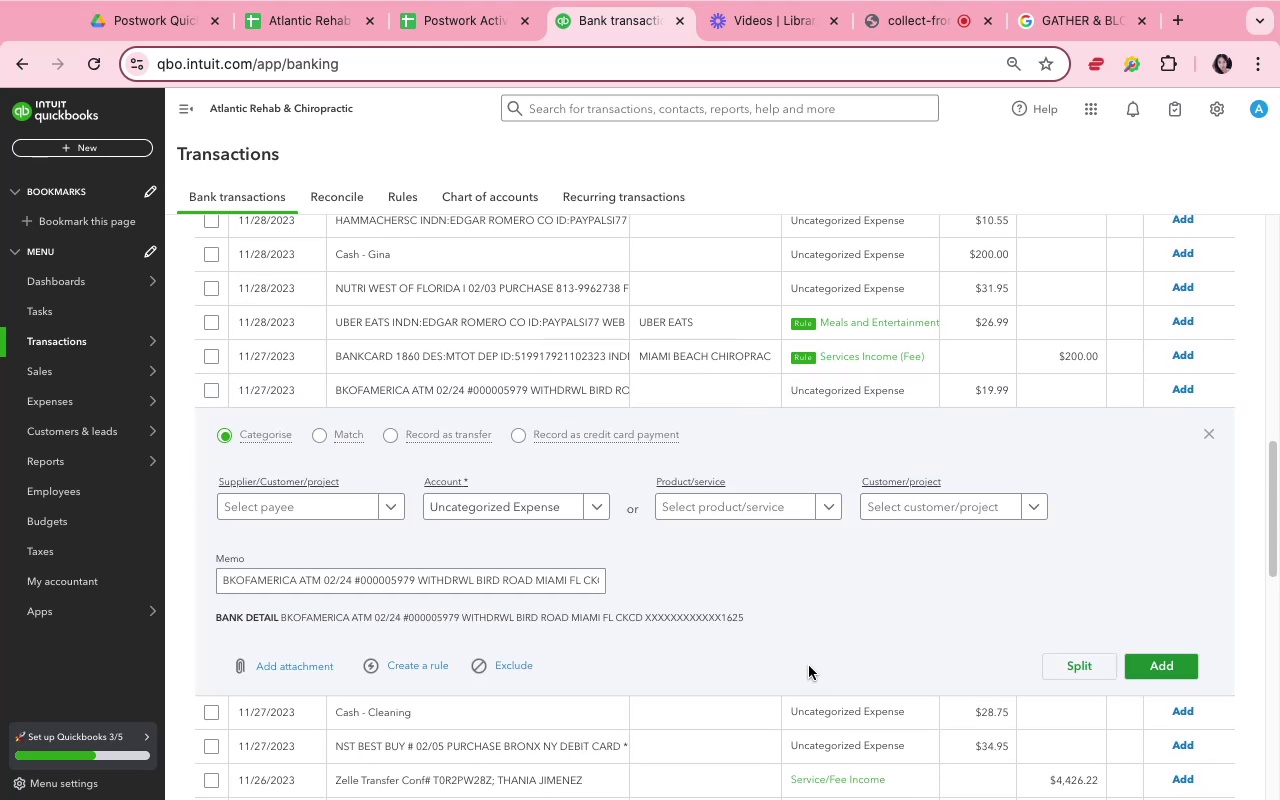 
scroll: coordinate [807, 657], scroll_direction: up, amount: 11.0
 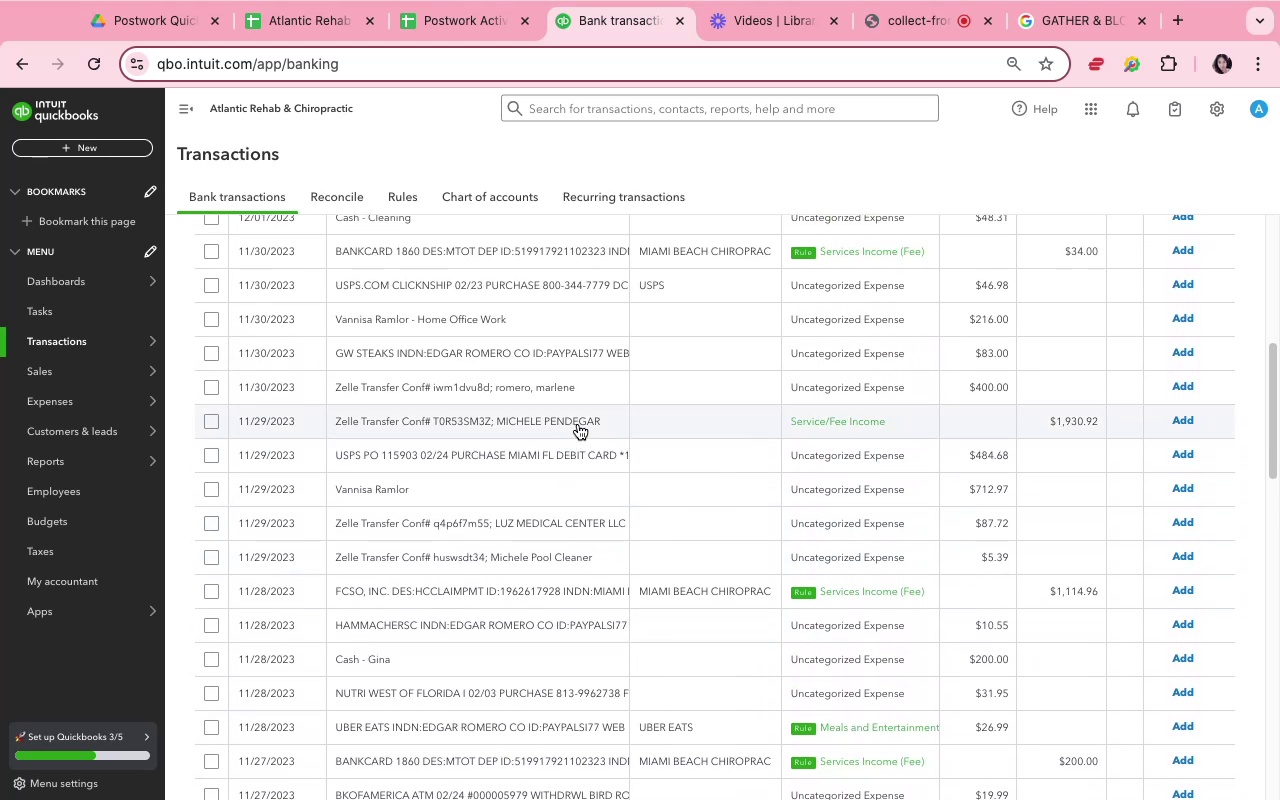 
wait(5.51)
 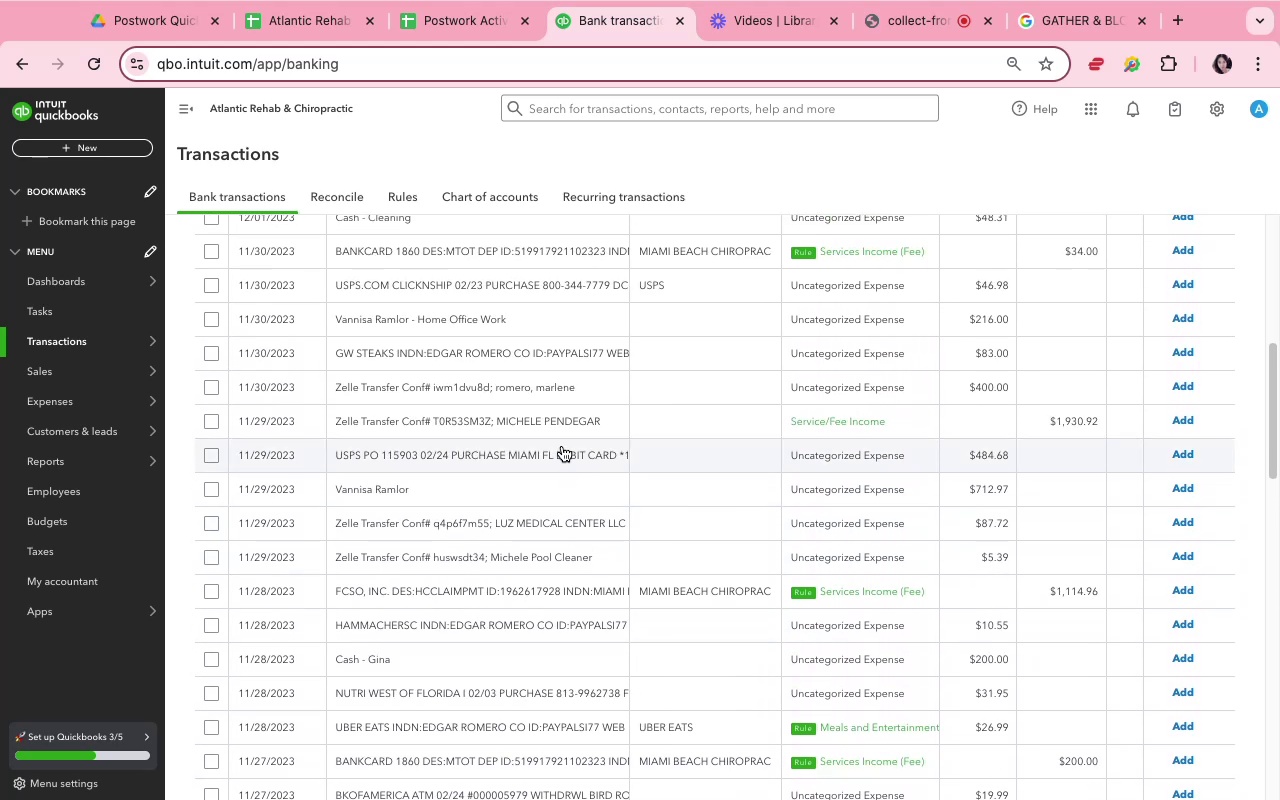 
scroll: coordinate [602, 624], scroll_direction: up, amount: 9.0
 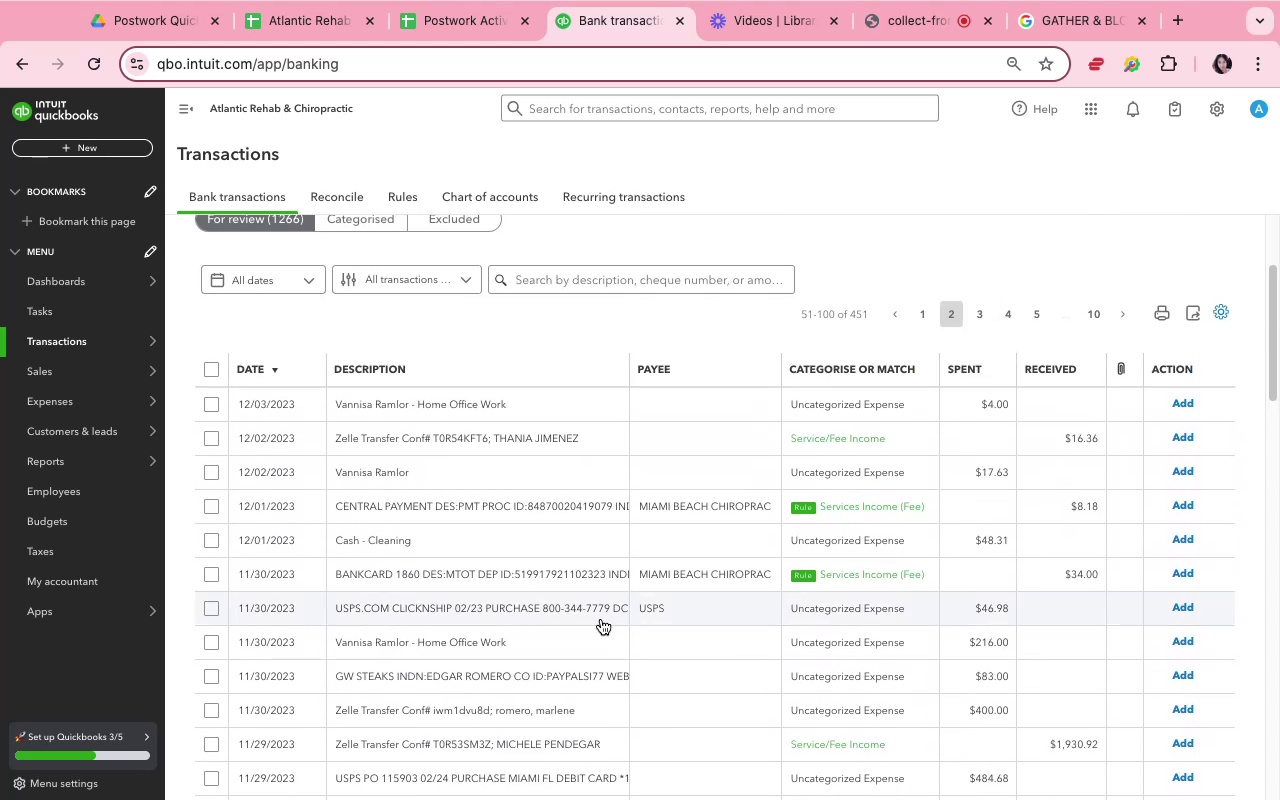 
wait(6.99)
 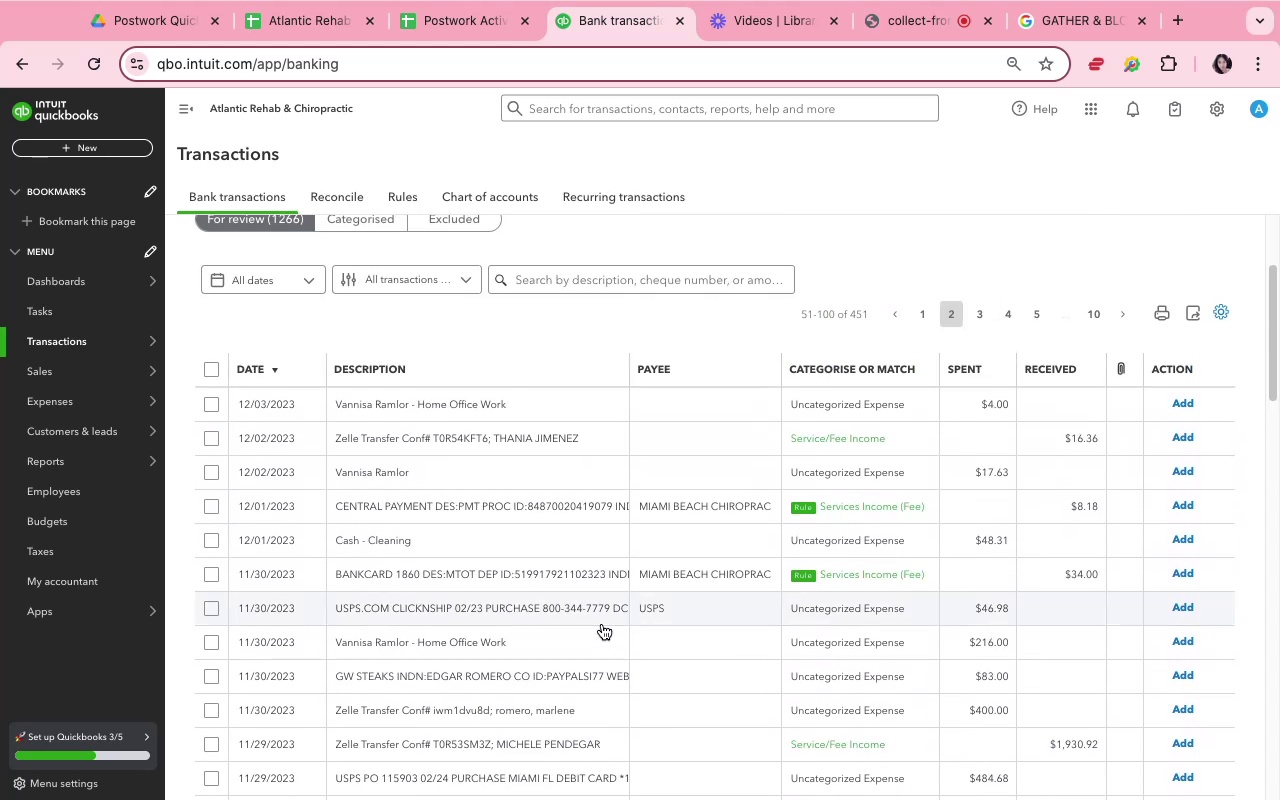 
scroll: coordinate [601, 619], scroll_direction: down, amount: 3.0
 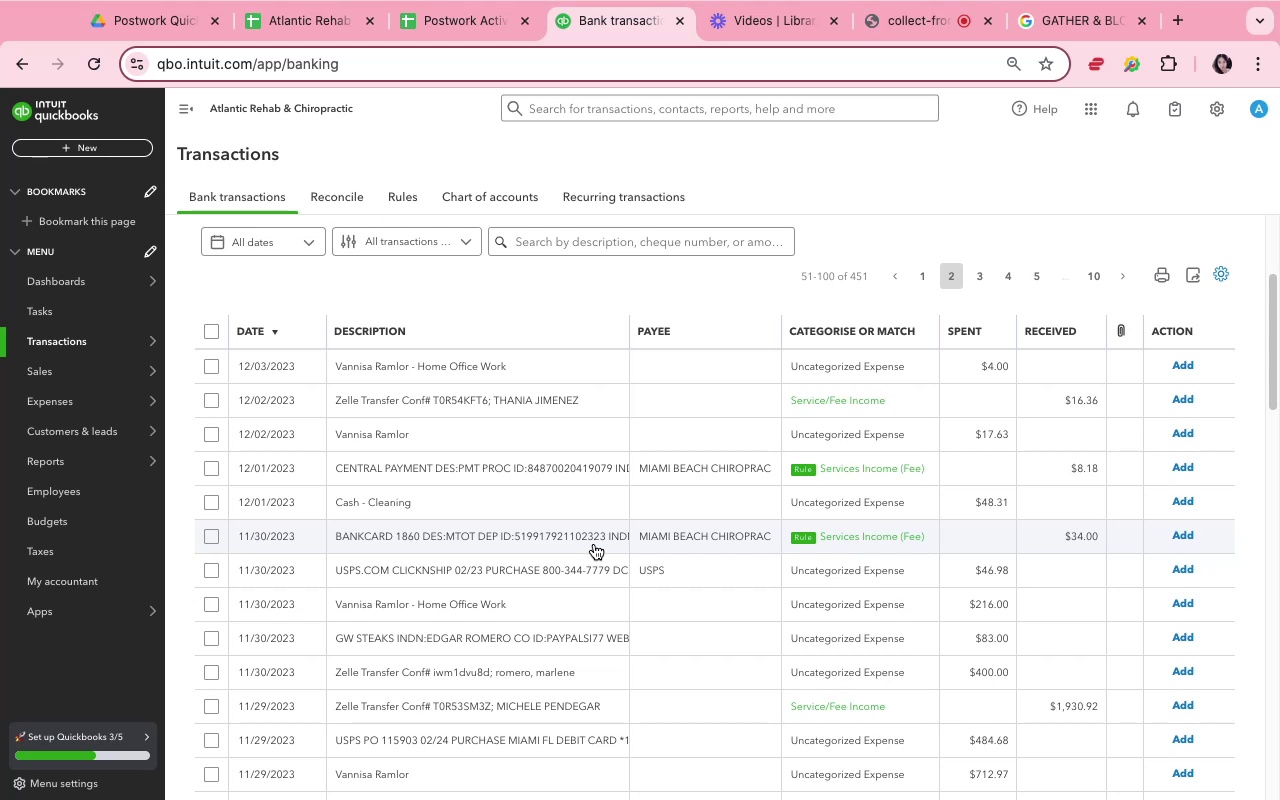 
left_click([594, 544])
 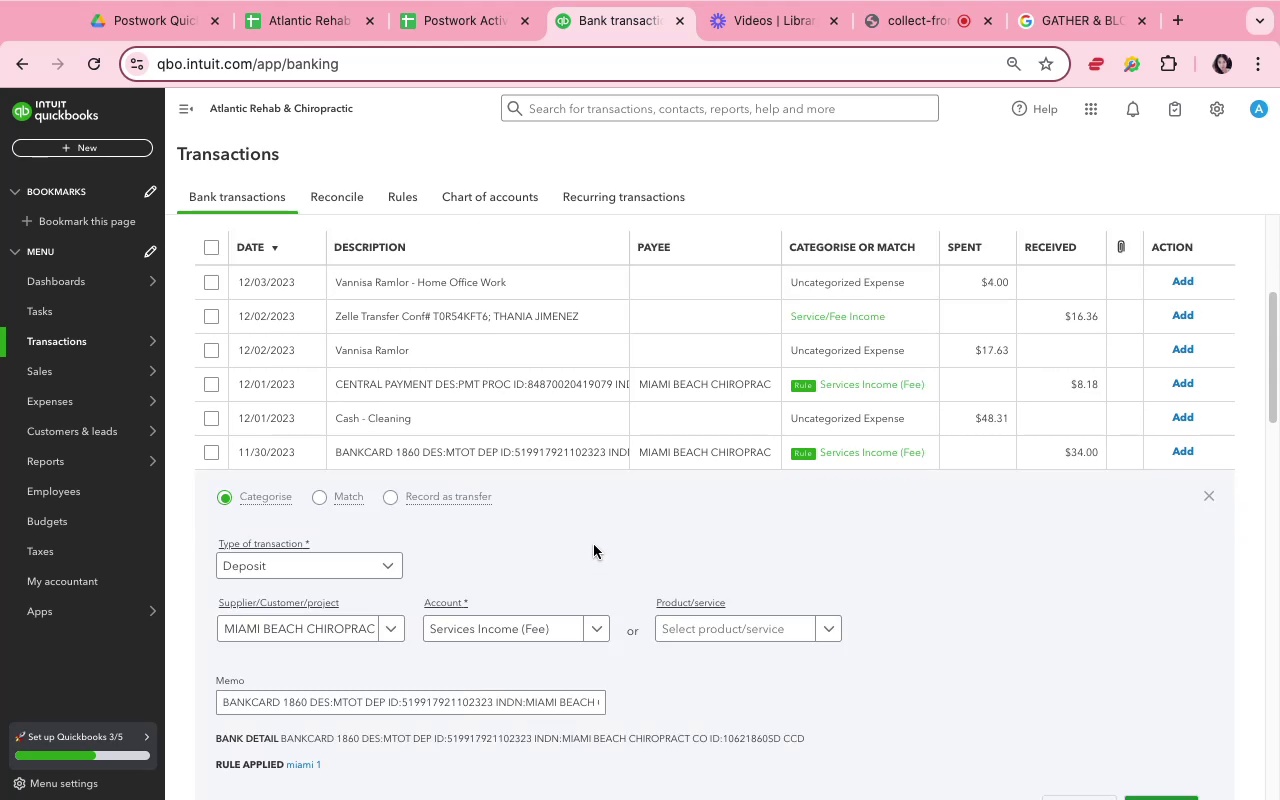 
wait(8.66)
 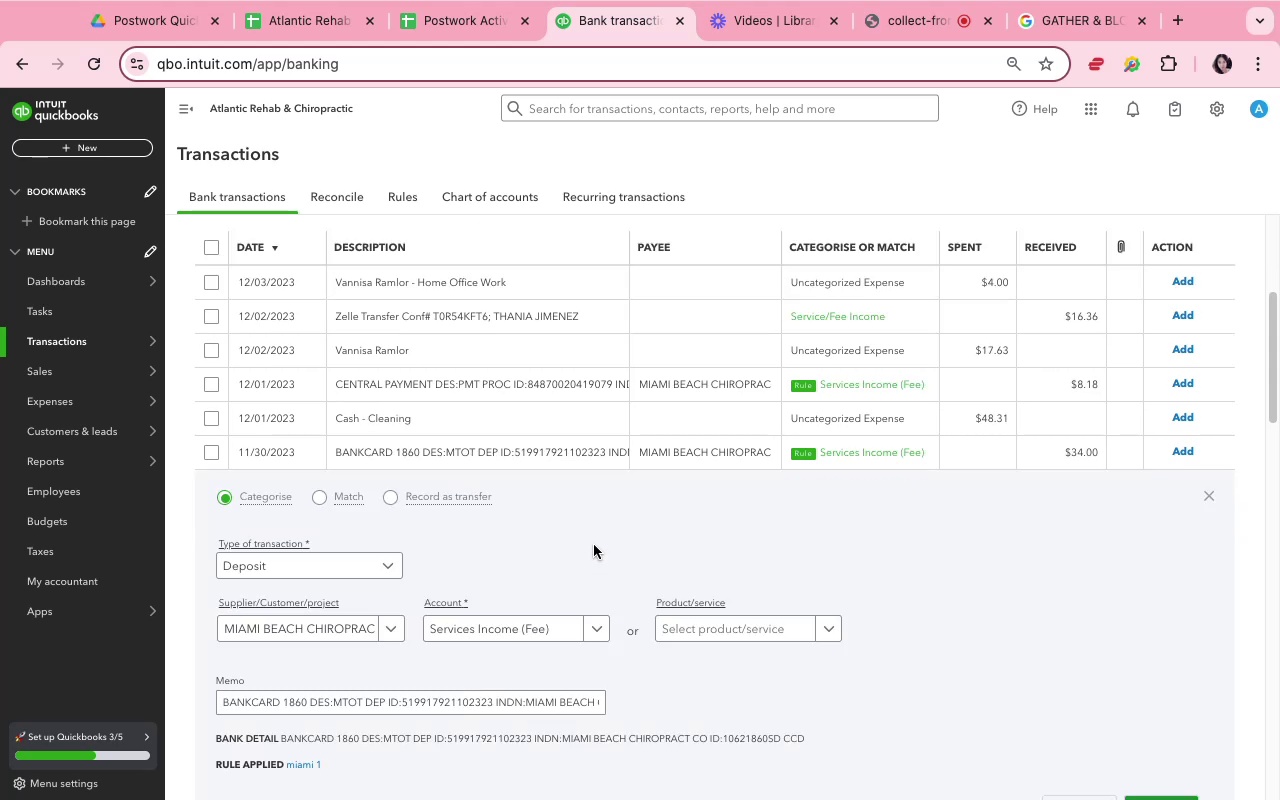 
left_click([1183, 381])
 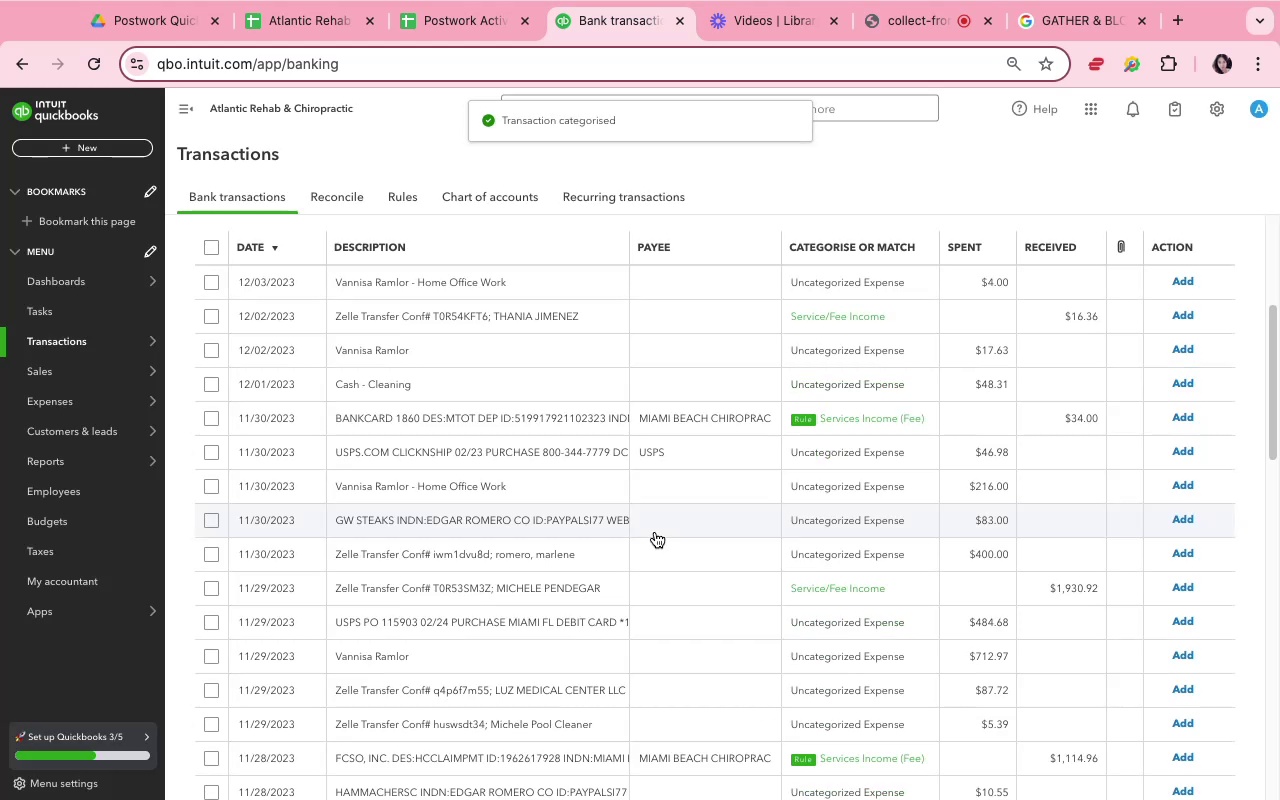 
mouse_move([695, 477])
 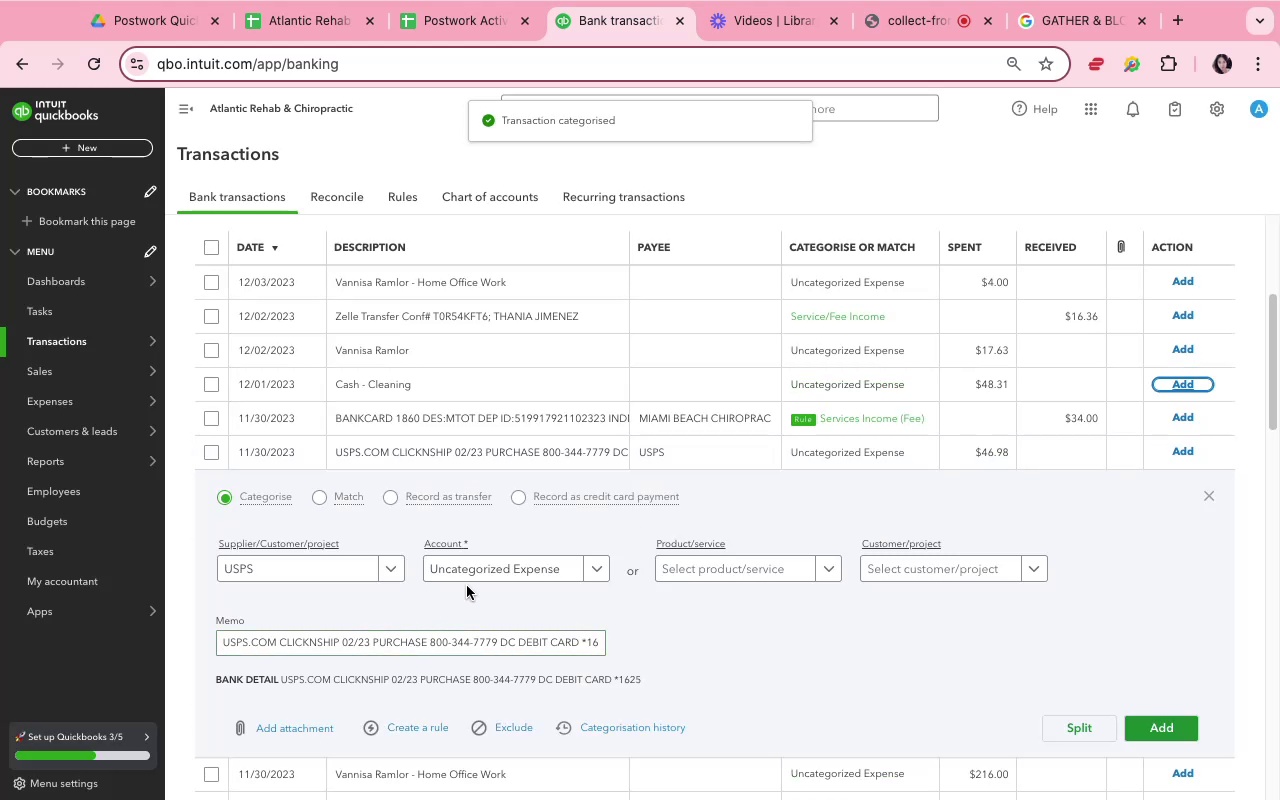 
left_click([470, 577])
 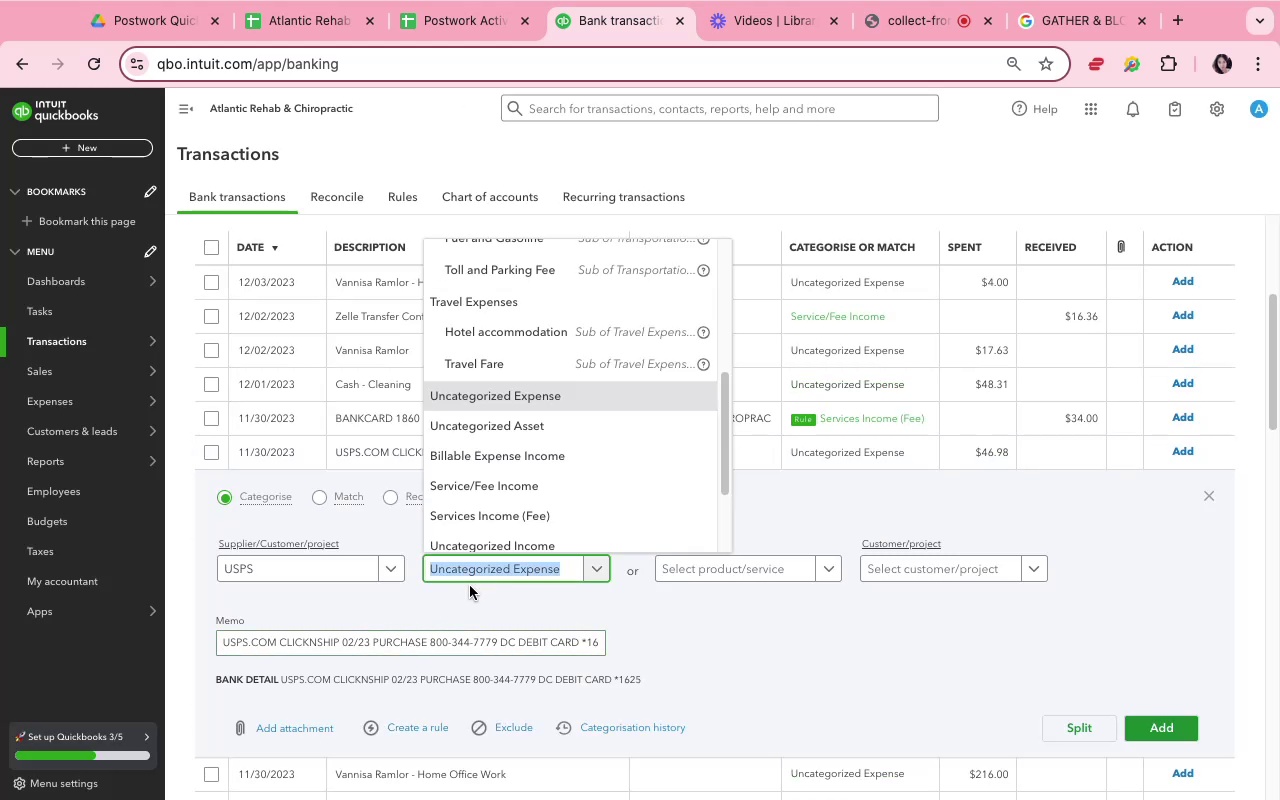 
type(Shi)
 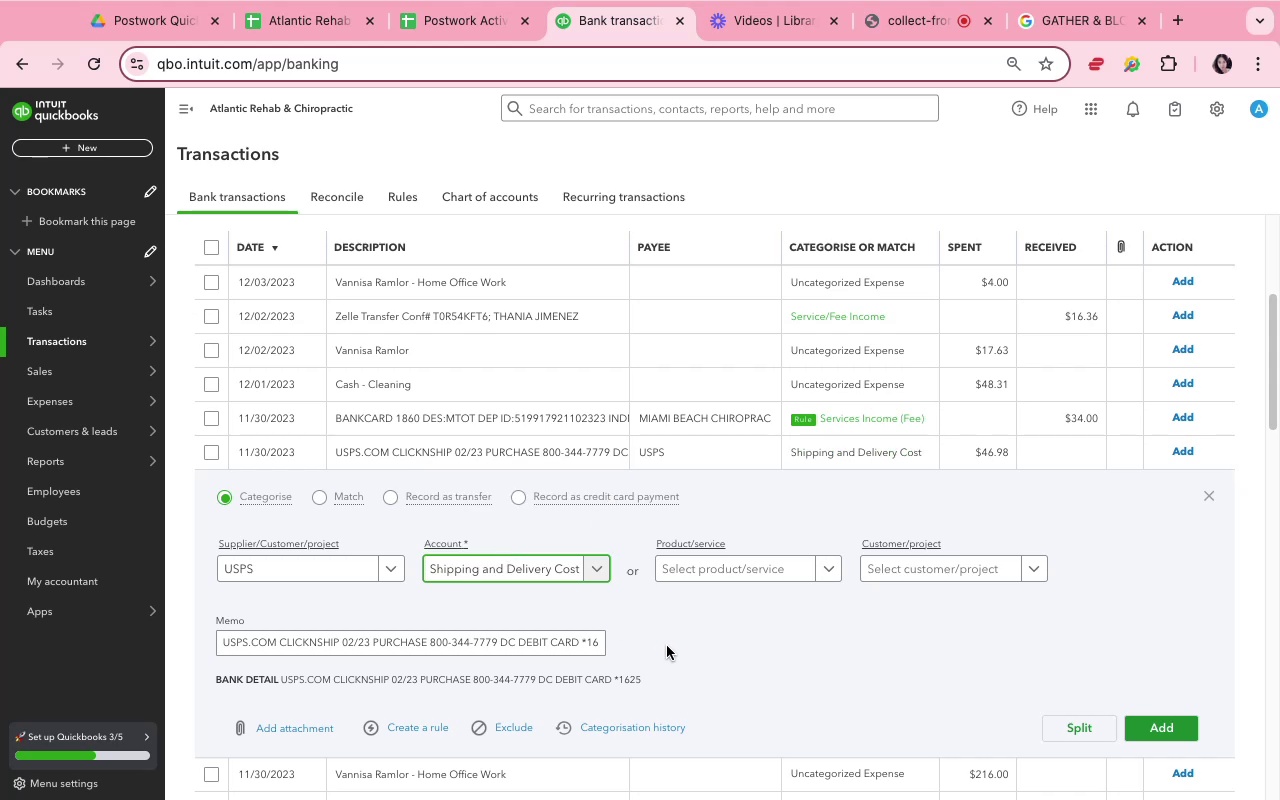 
wait(5.69)
 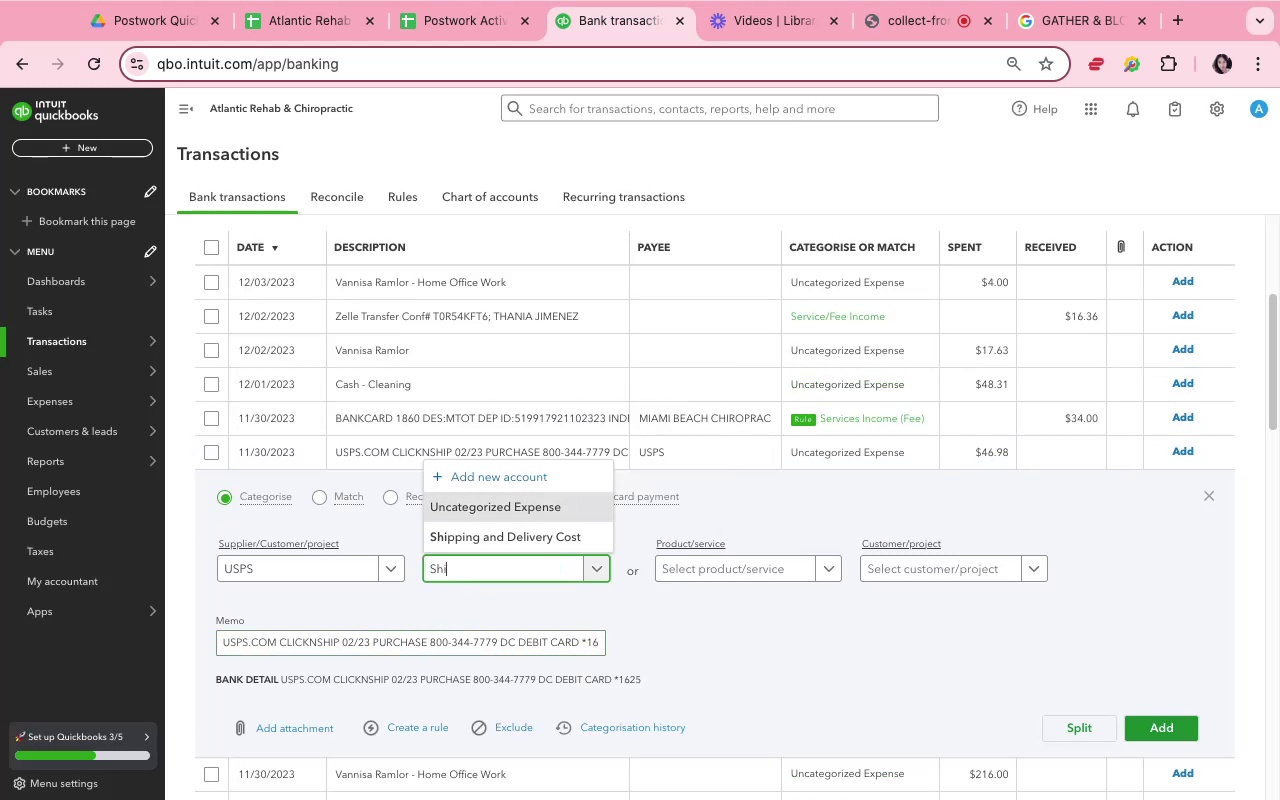 
left_click([429, 732])
 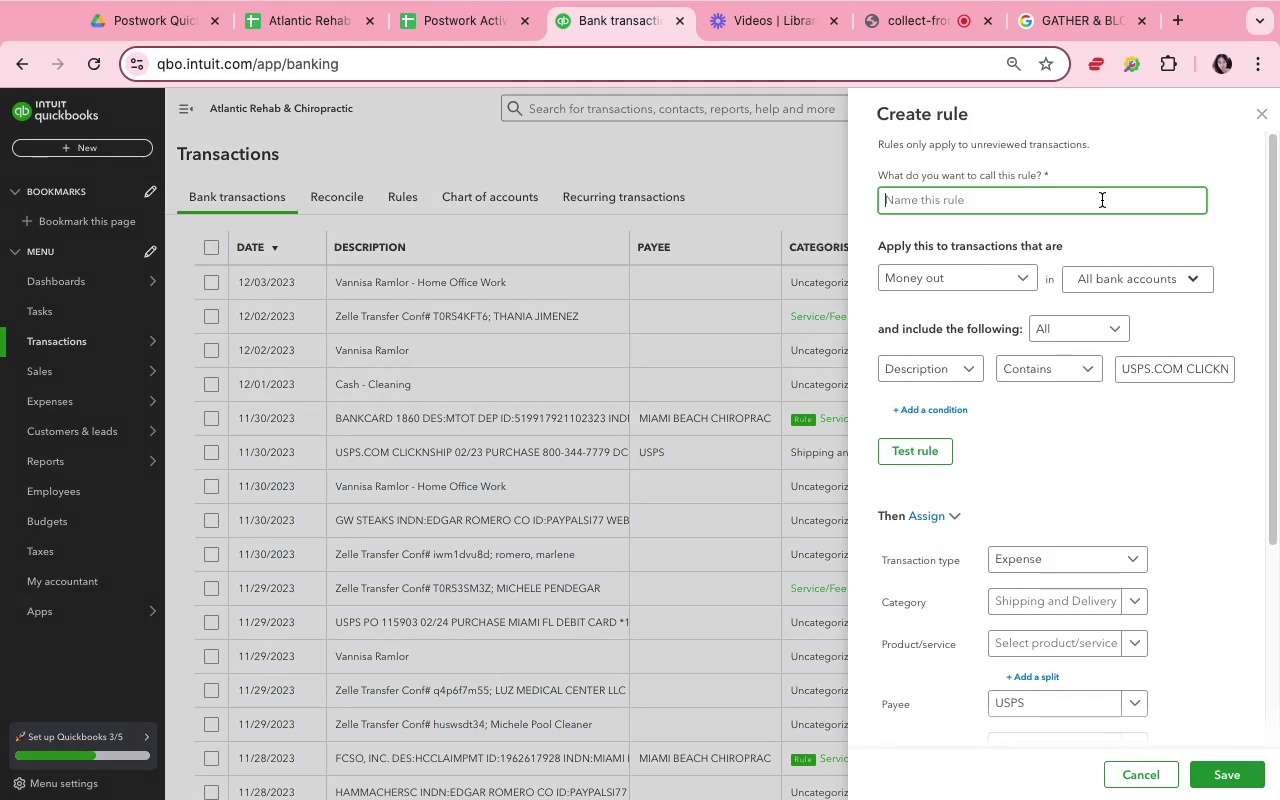 
left_click([1072, 195])
 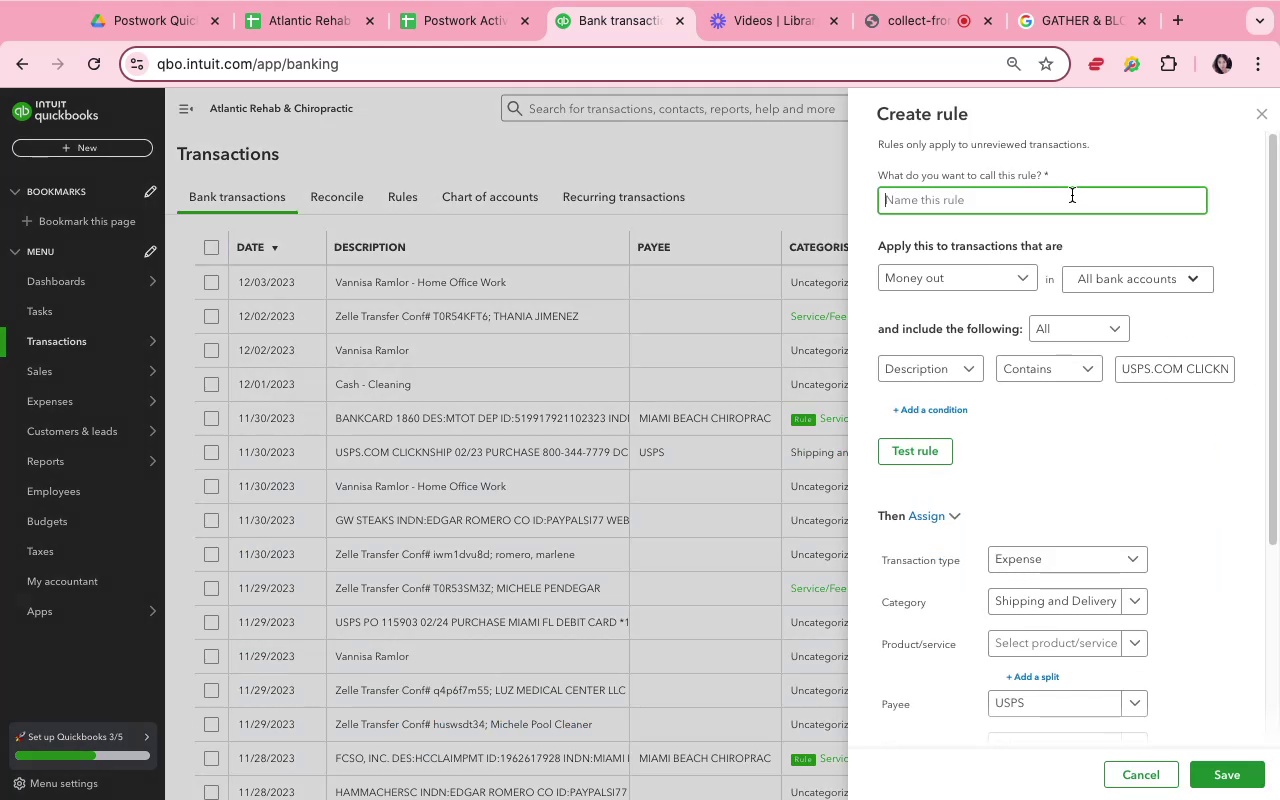 
type(usps)
 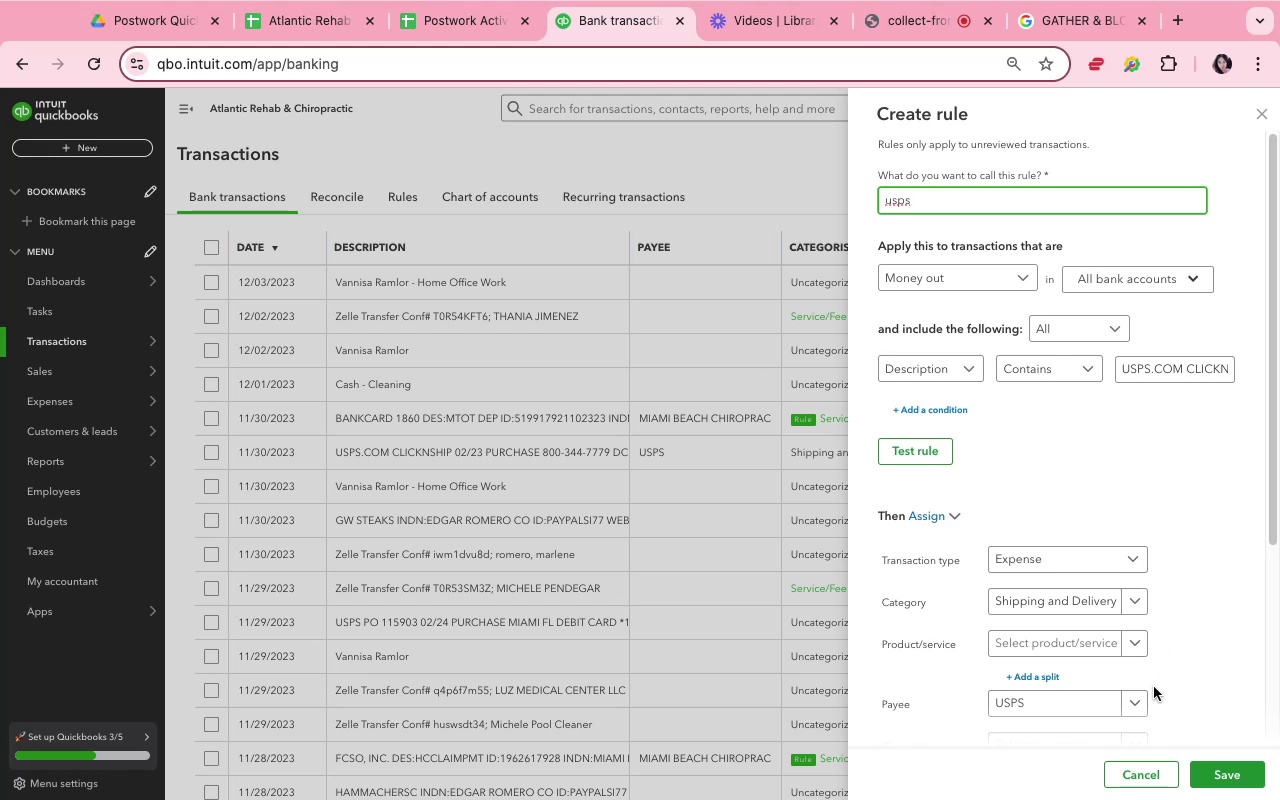 
wait(5.57)
 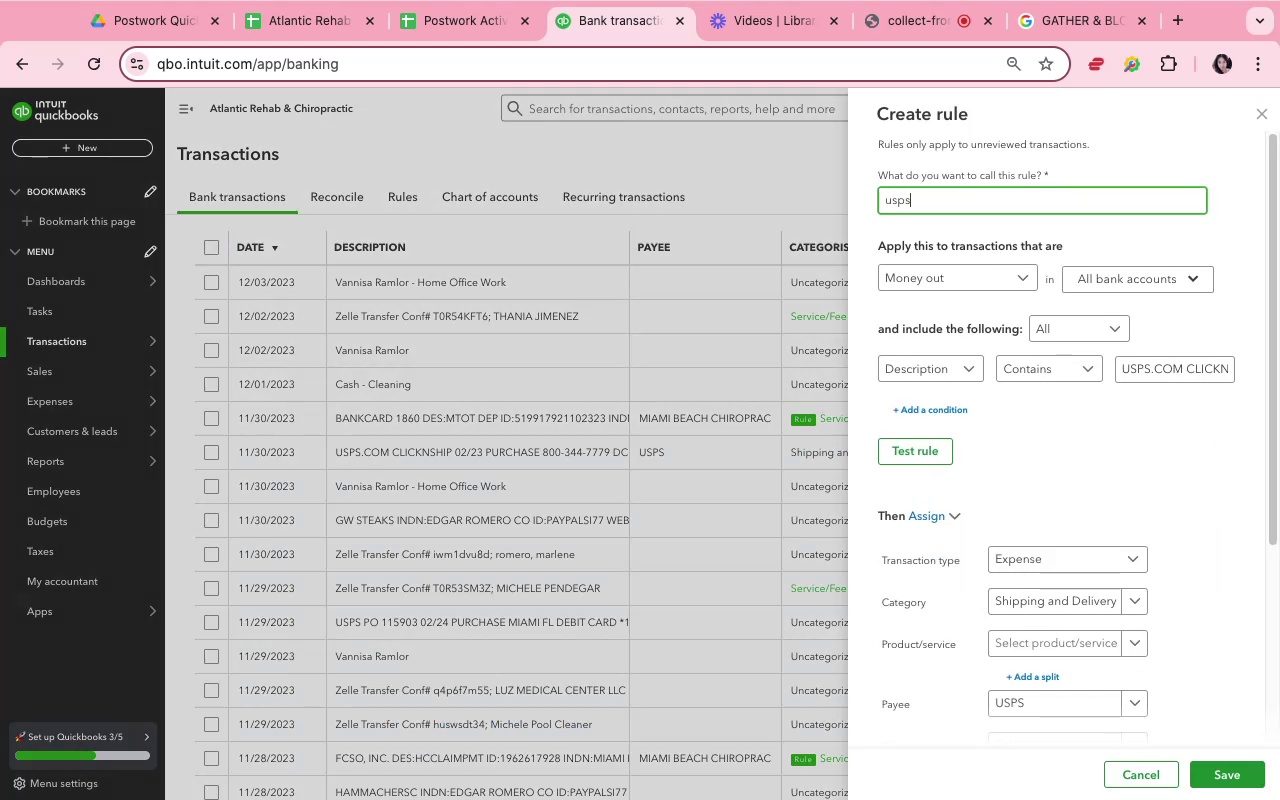 
left_click([1186, 367])
 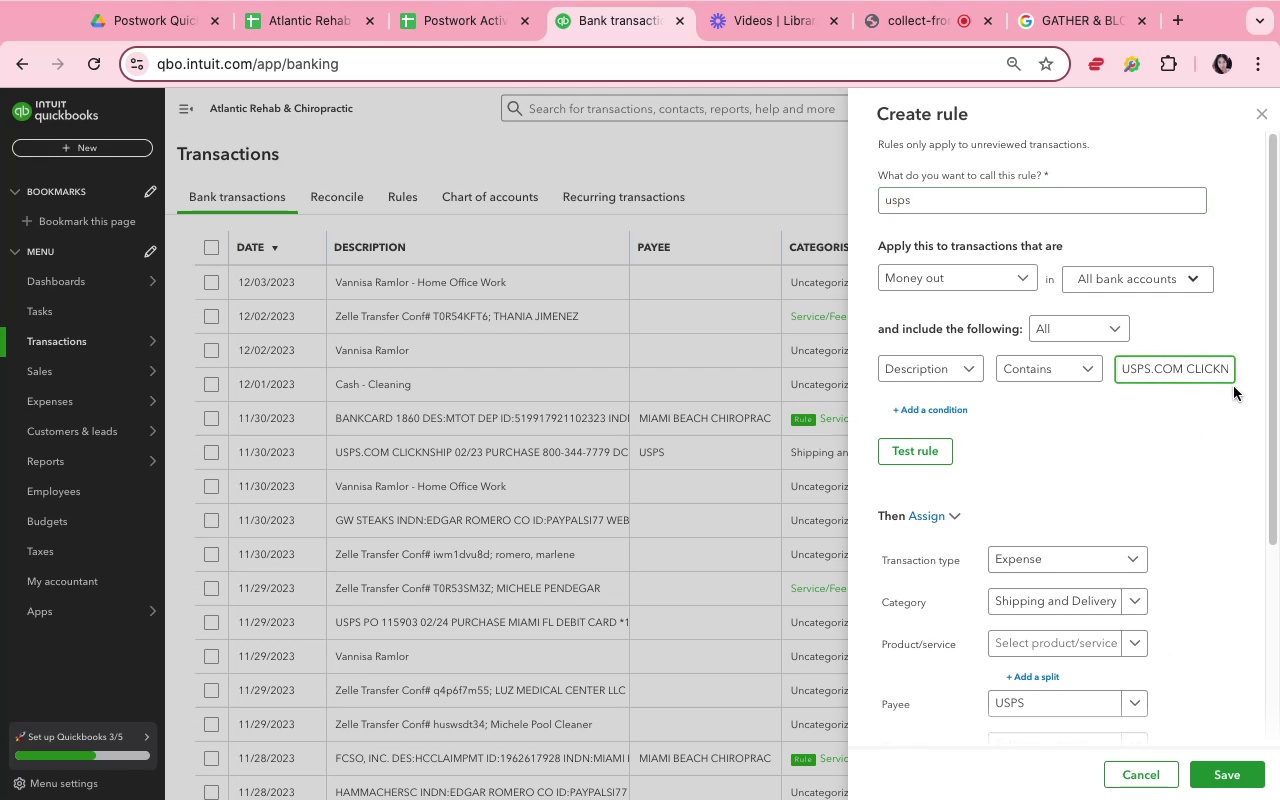 
key(Meta+Shift+ArrowRight)
 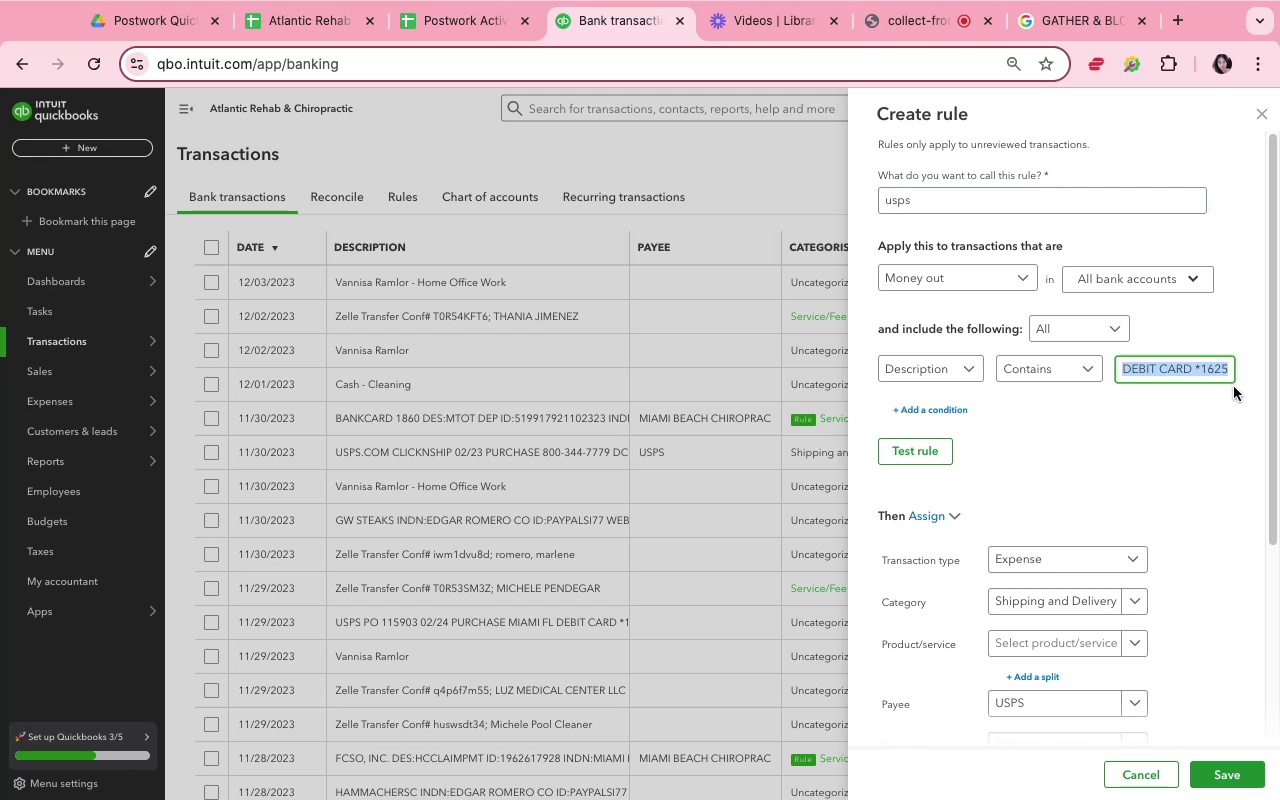 
key(Backspace)
 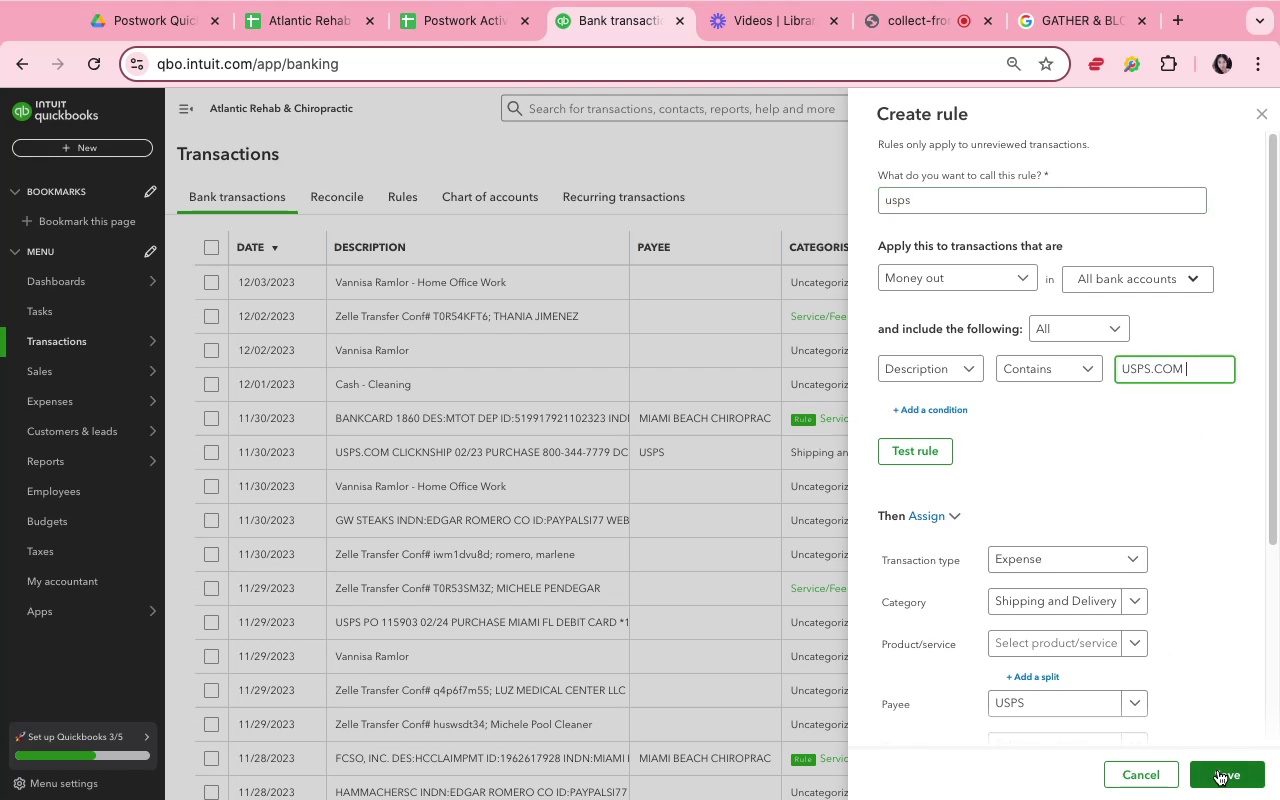 
mouse_move([519, 626])
 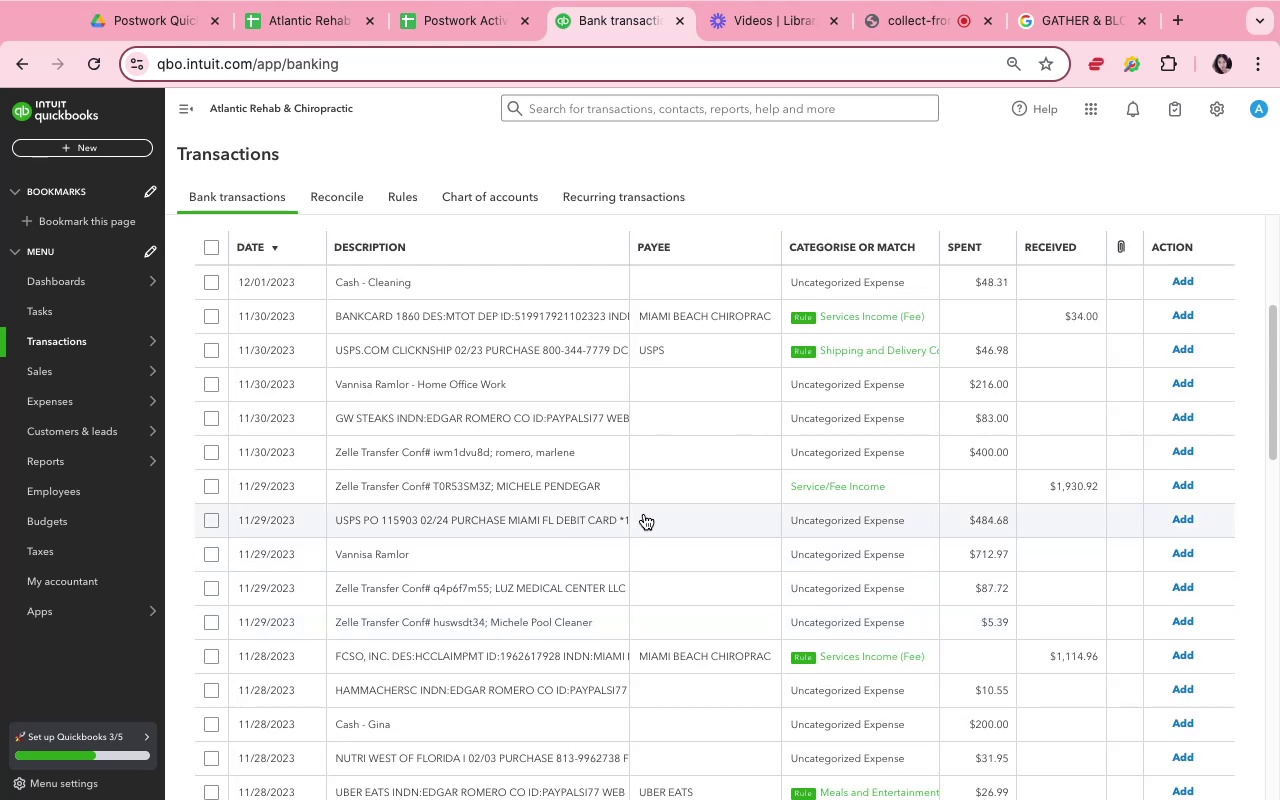 
wait(5.03)
 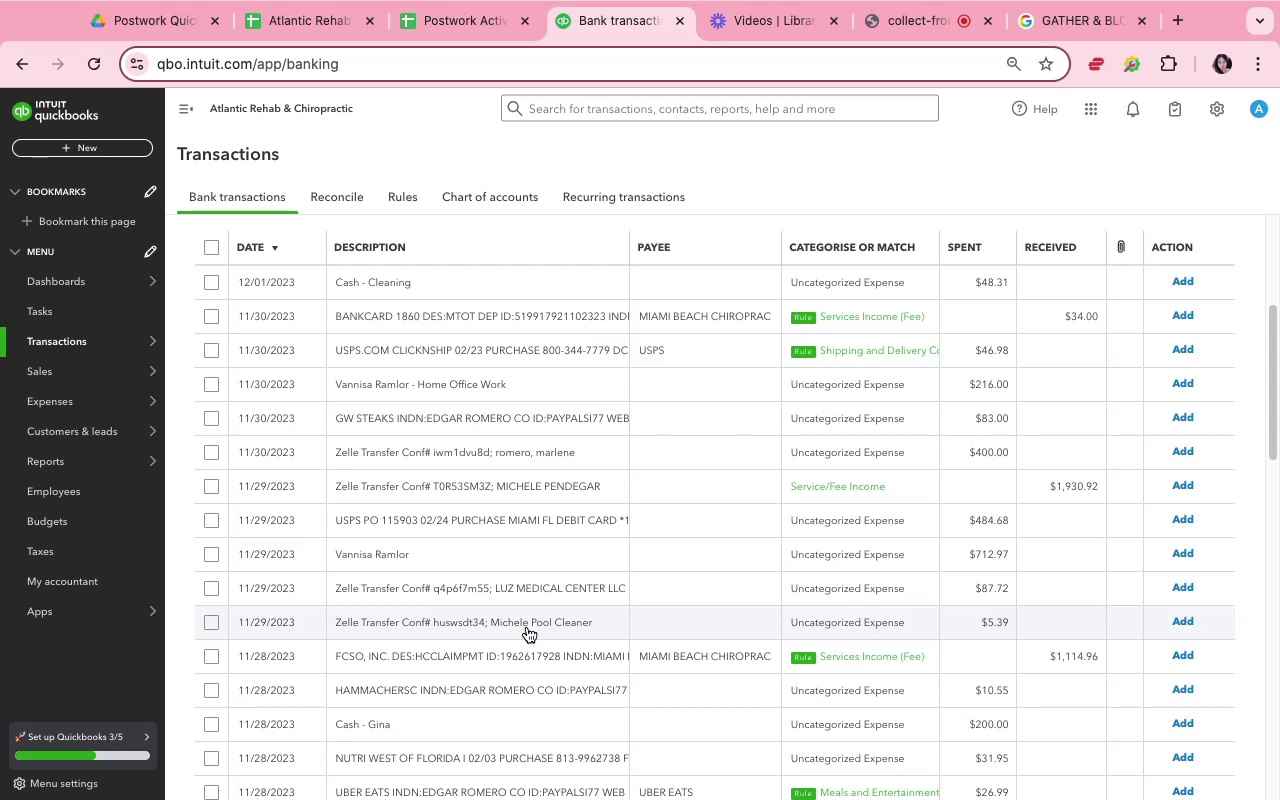 
left_click([644, 514])
 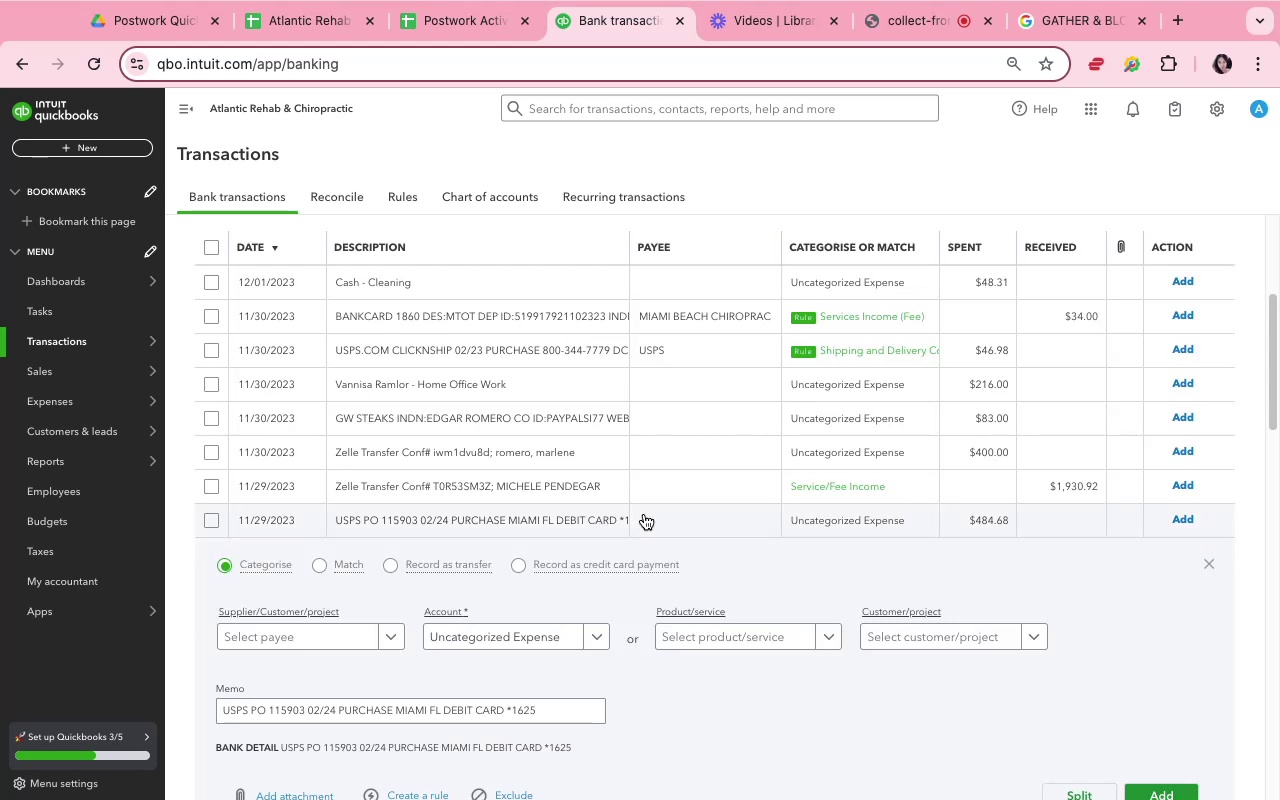 
scroll: coordinate [568, 607], scroll_direction: down, amount: 3.0
 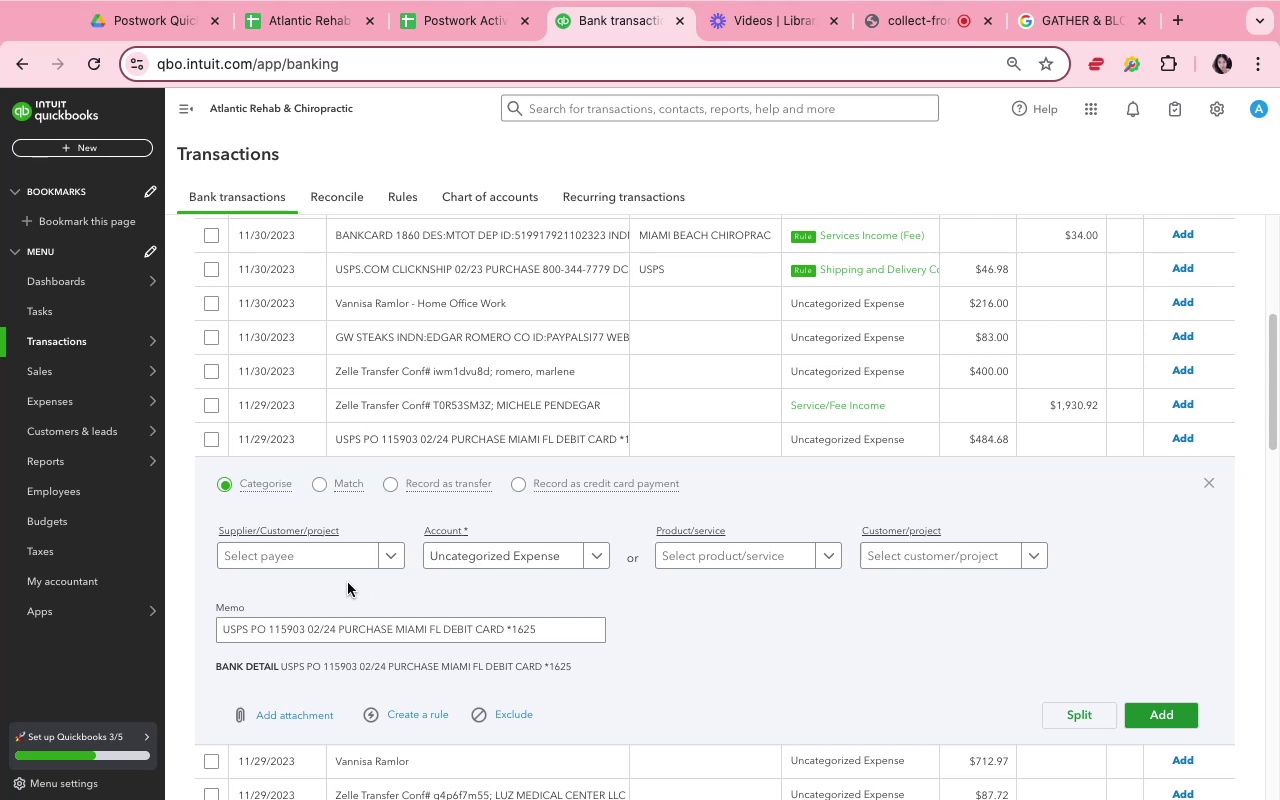 
left_click([324, 556])
 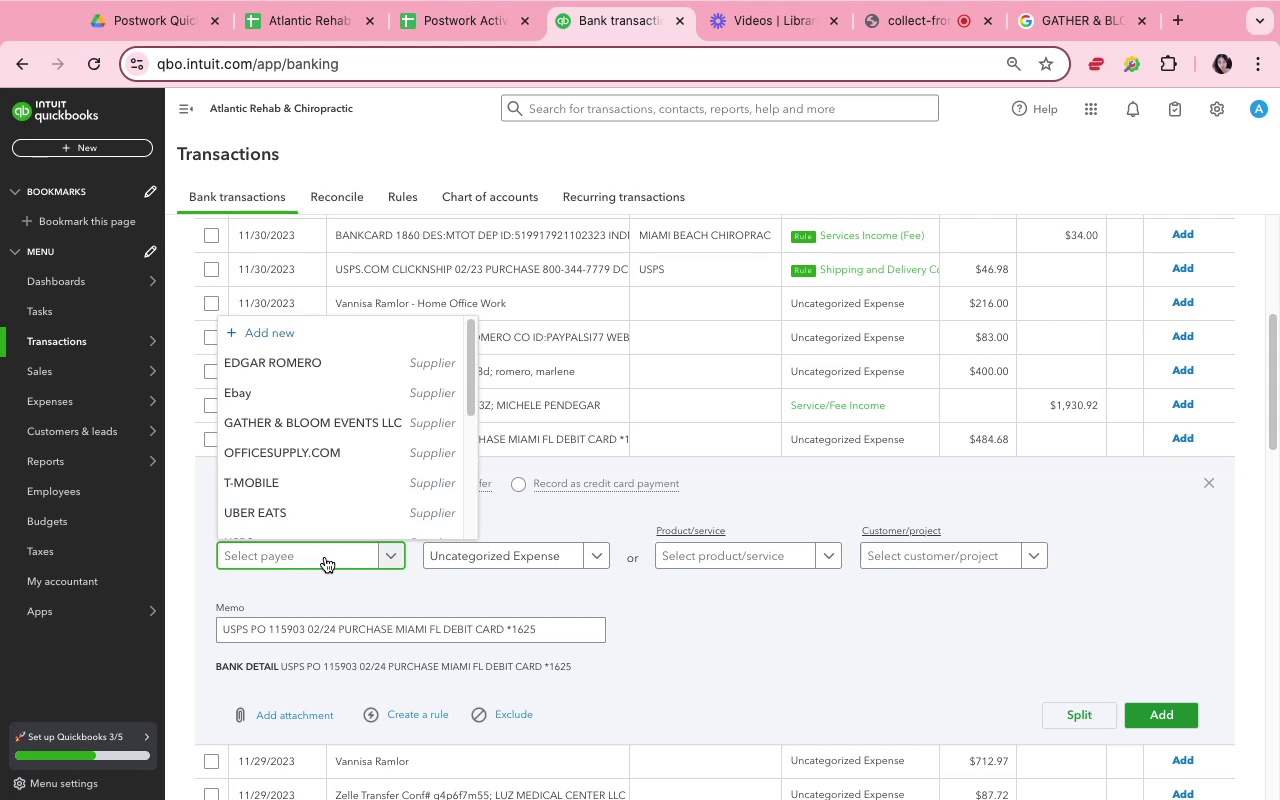 
type(is)
key(Backspace)
key(Backspace)
type(usp)
 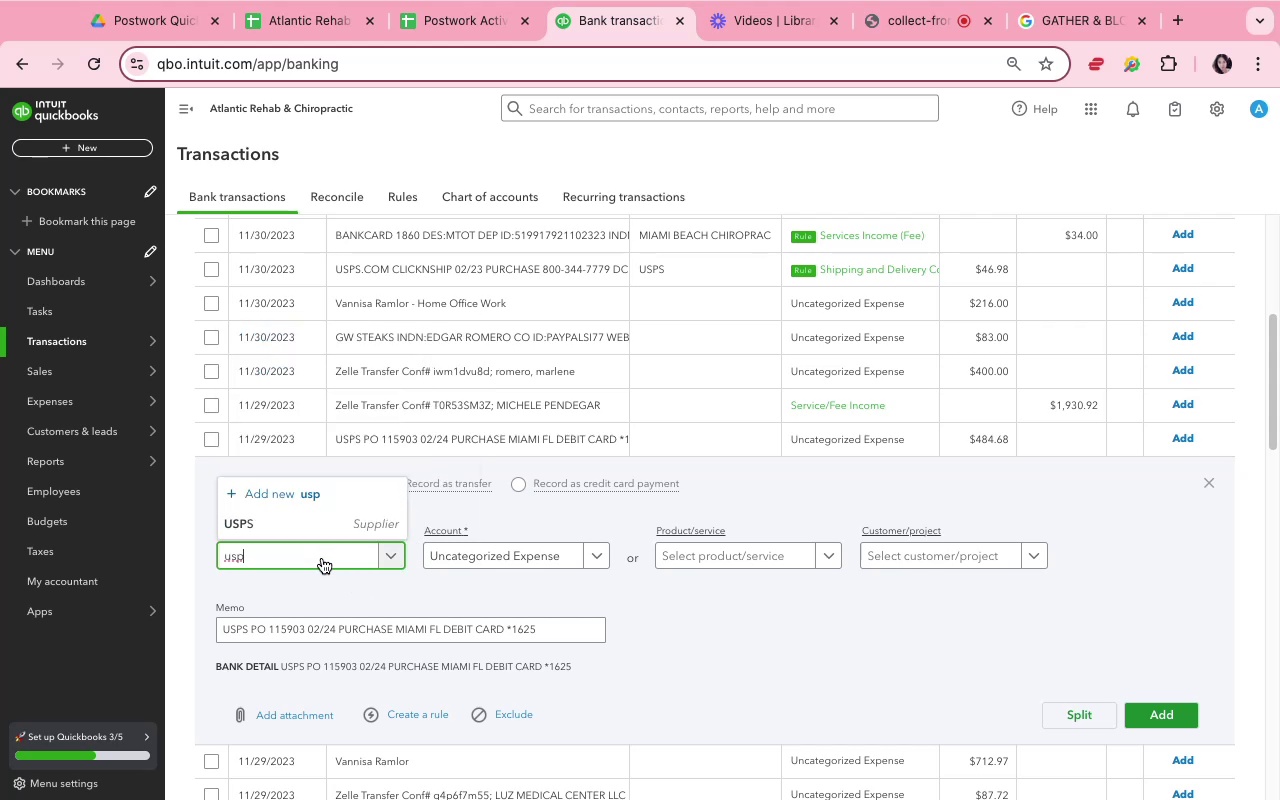 
left_click([311, 521])
 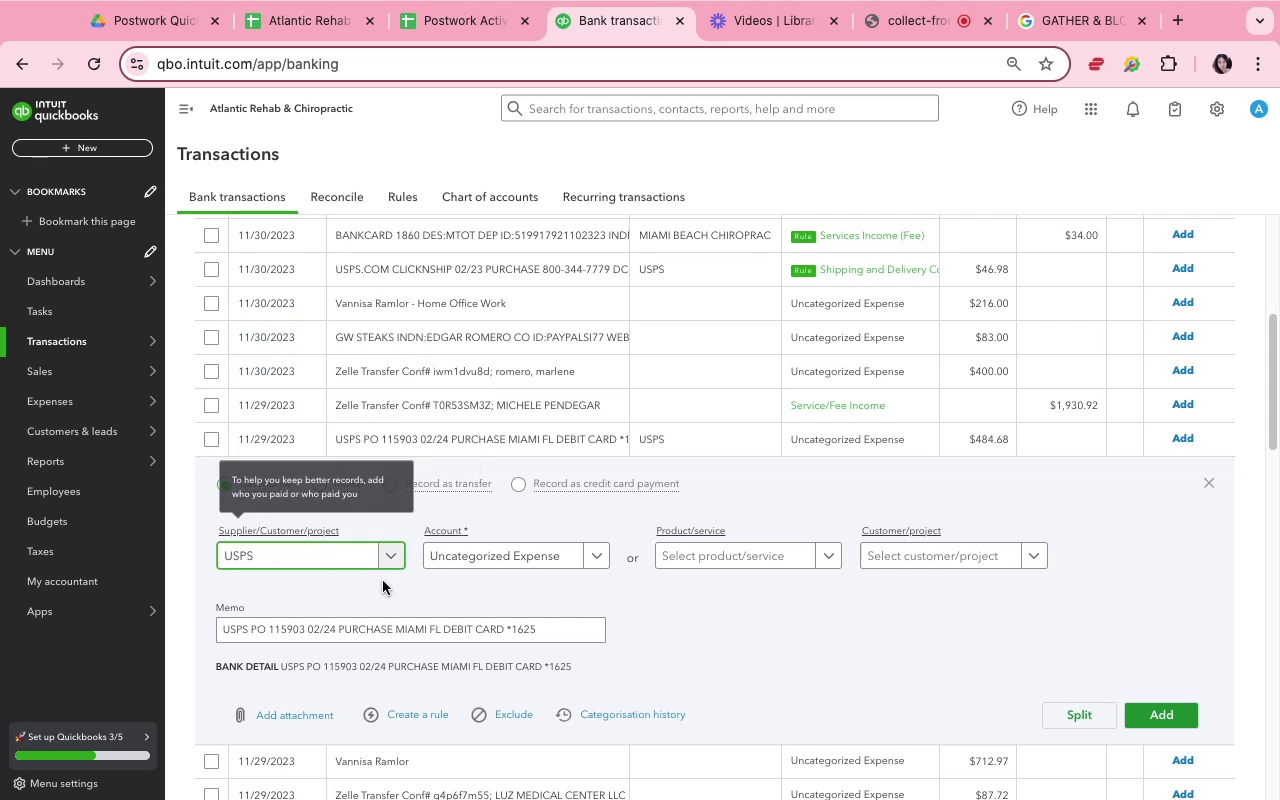 
left_click([445, 557])
 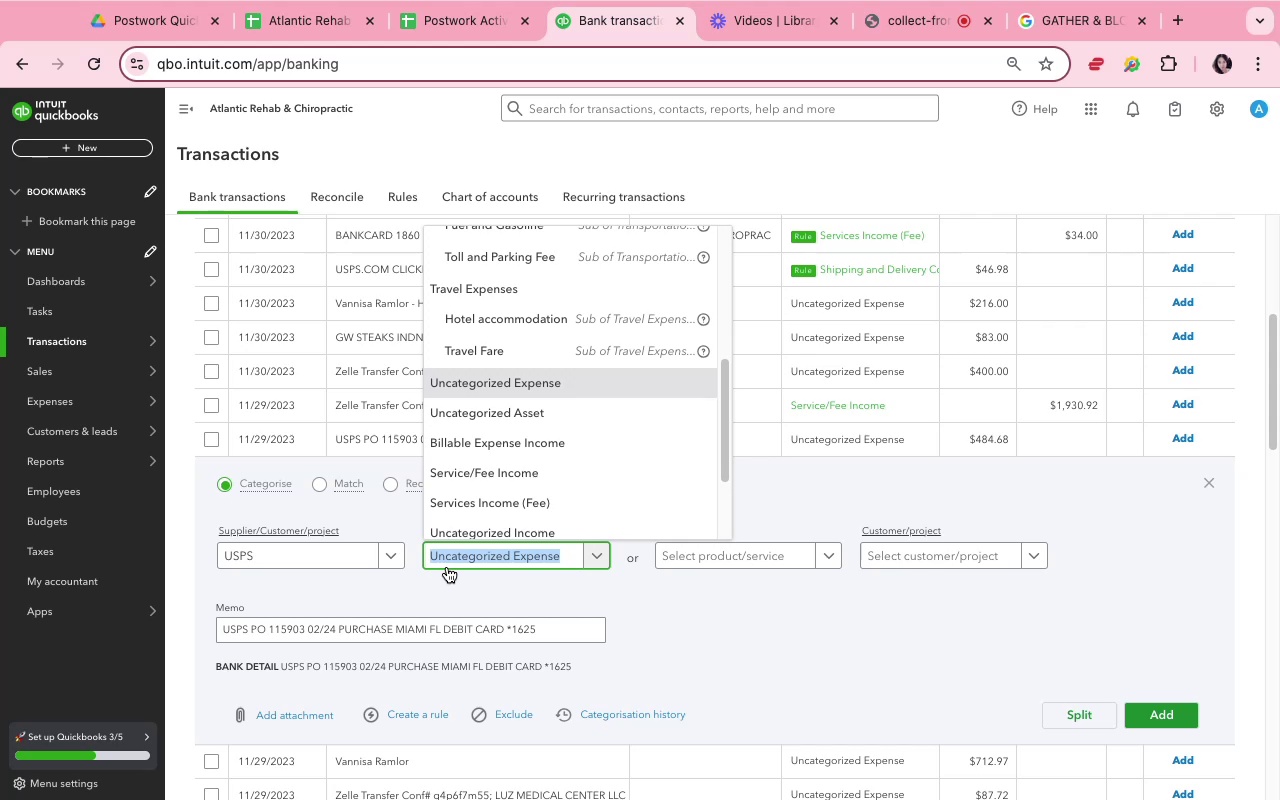 
type(shi)
 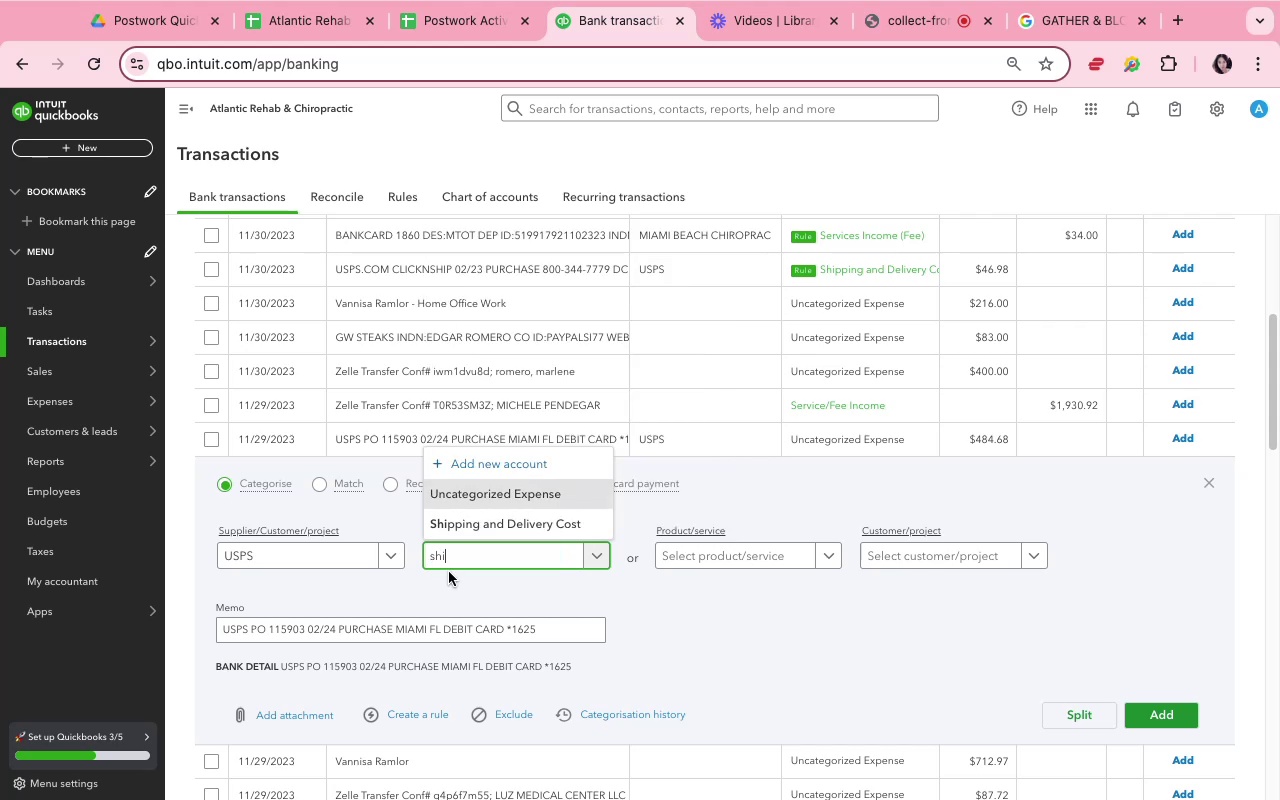 
left_click([491, 521])
 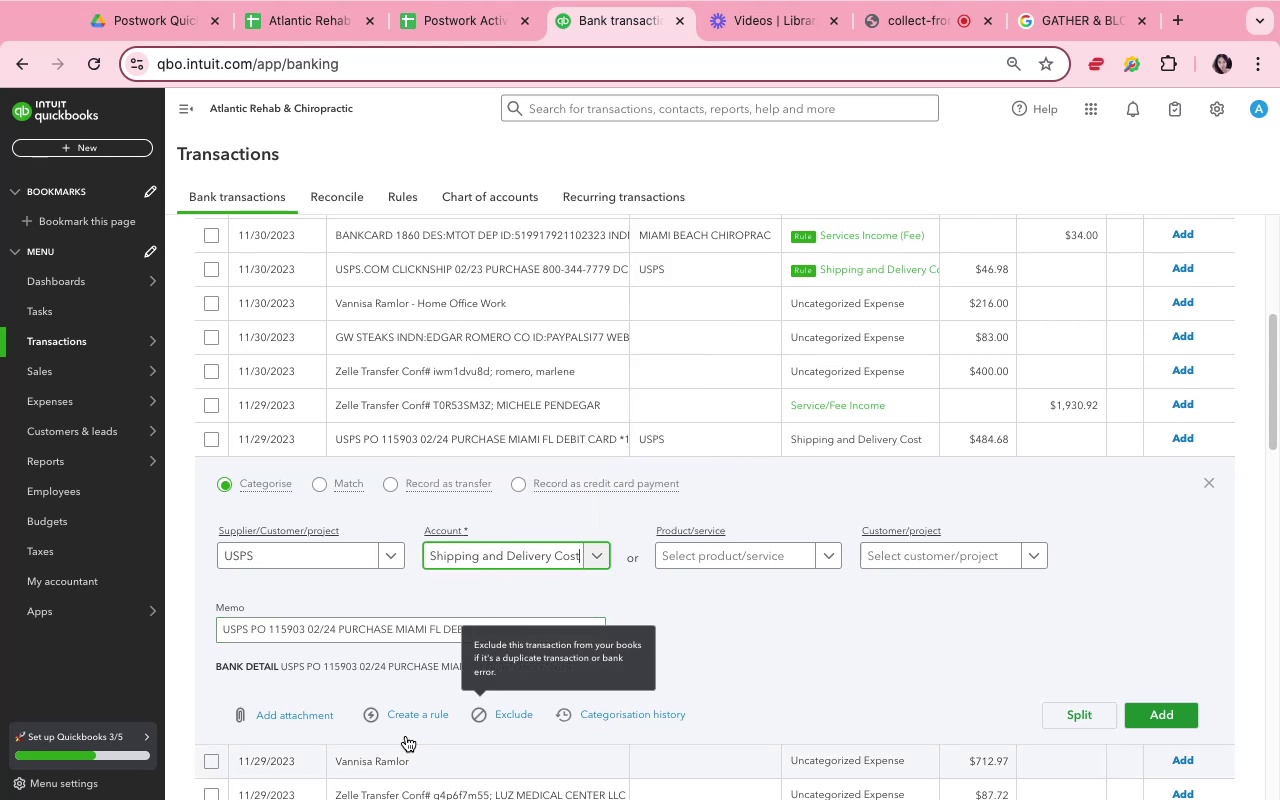 
left_click([411, 715])
 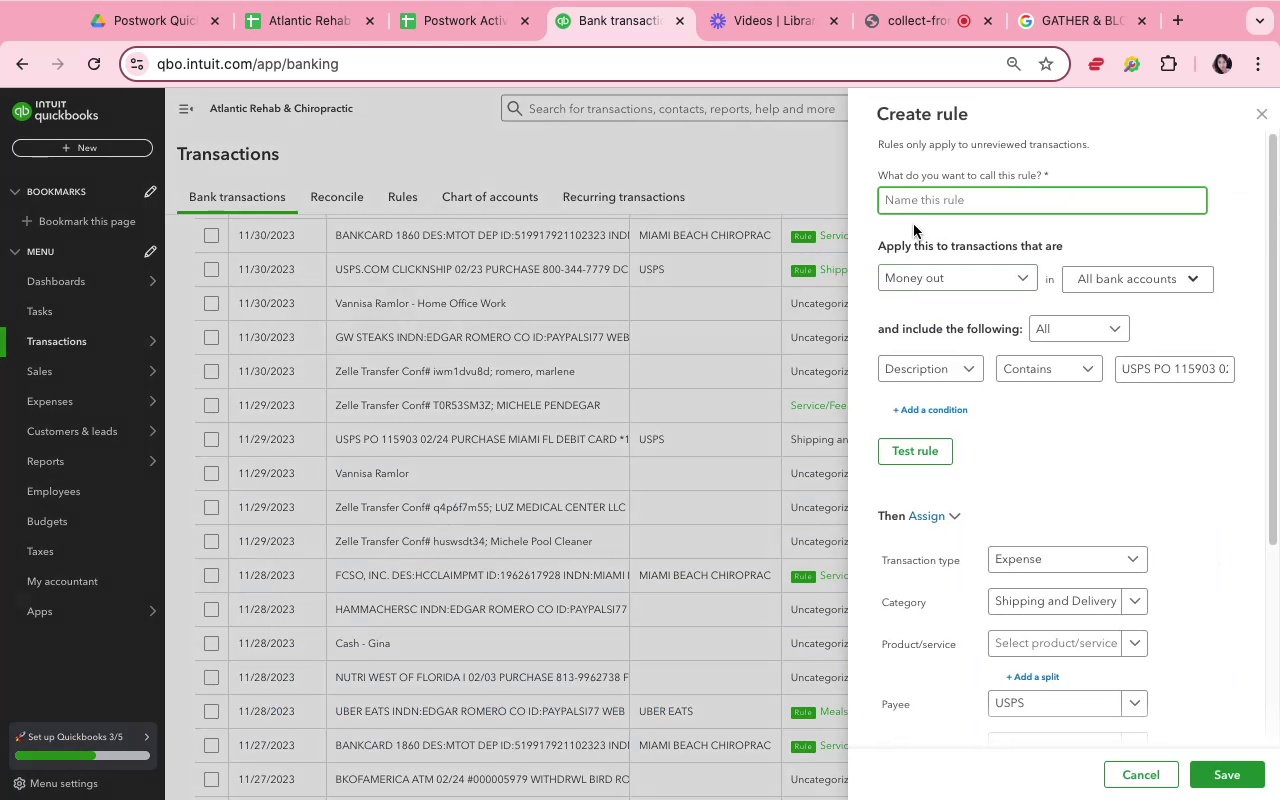 
type(usps1)
 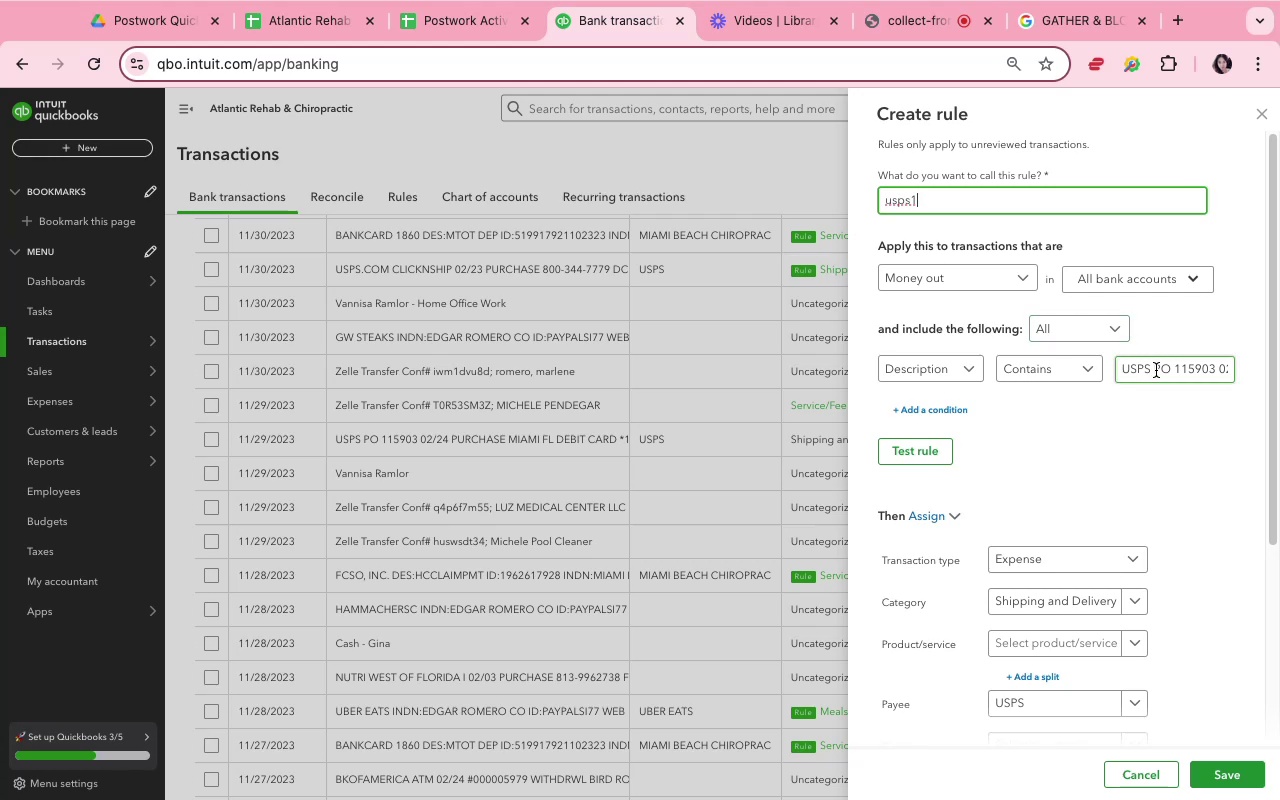 
left_click([1154, 367])
 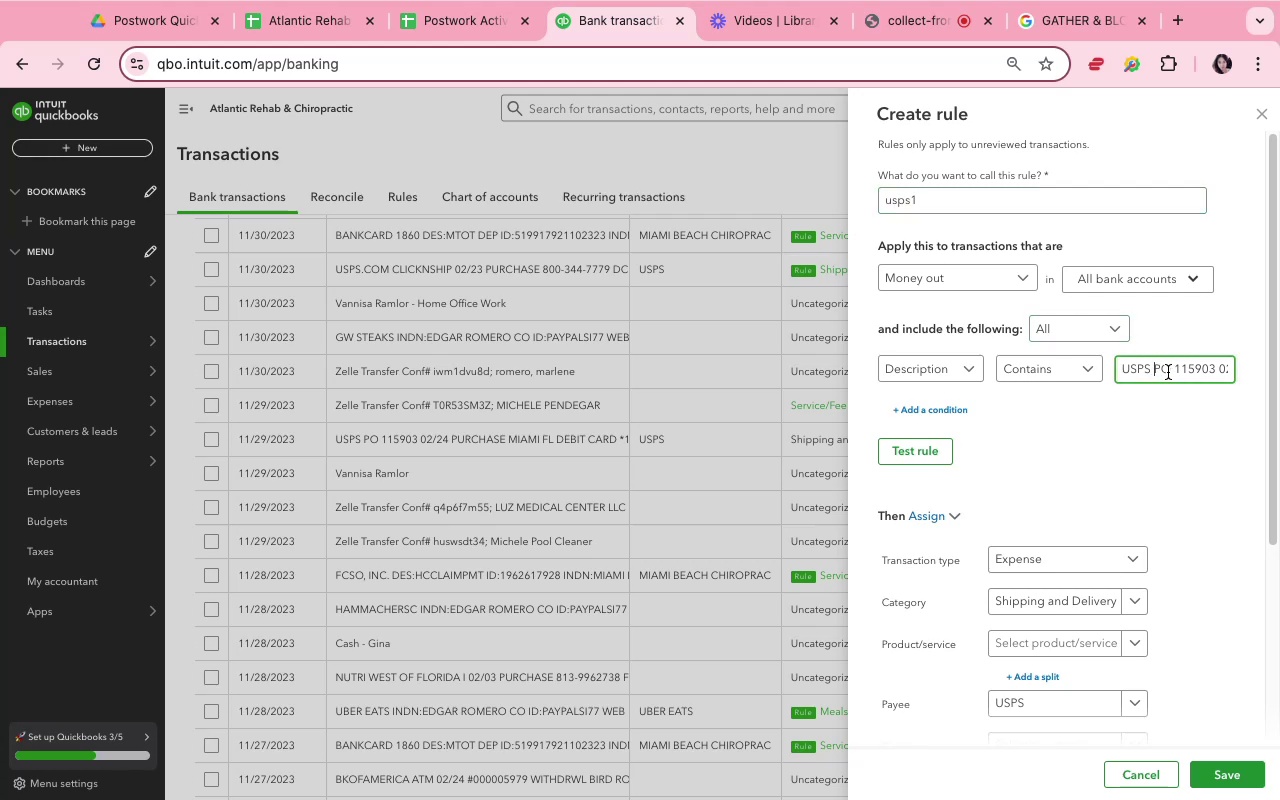 
key(Meta+Shift+ArrowRight)
 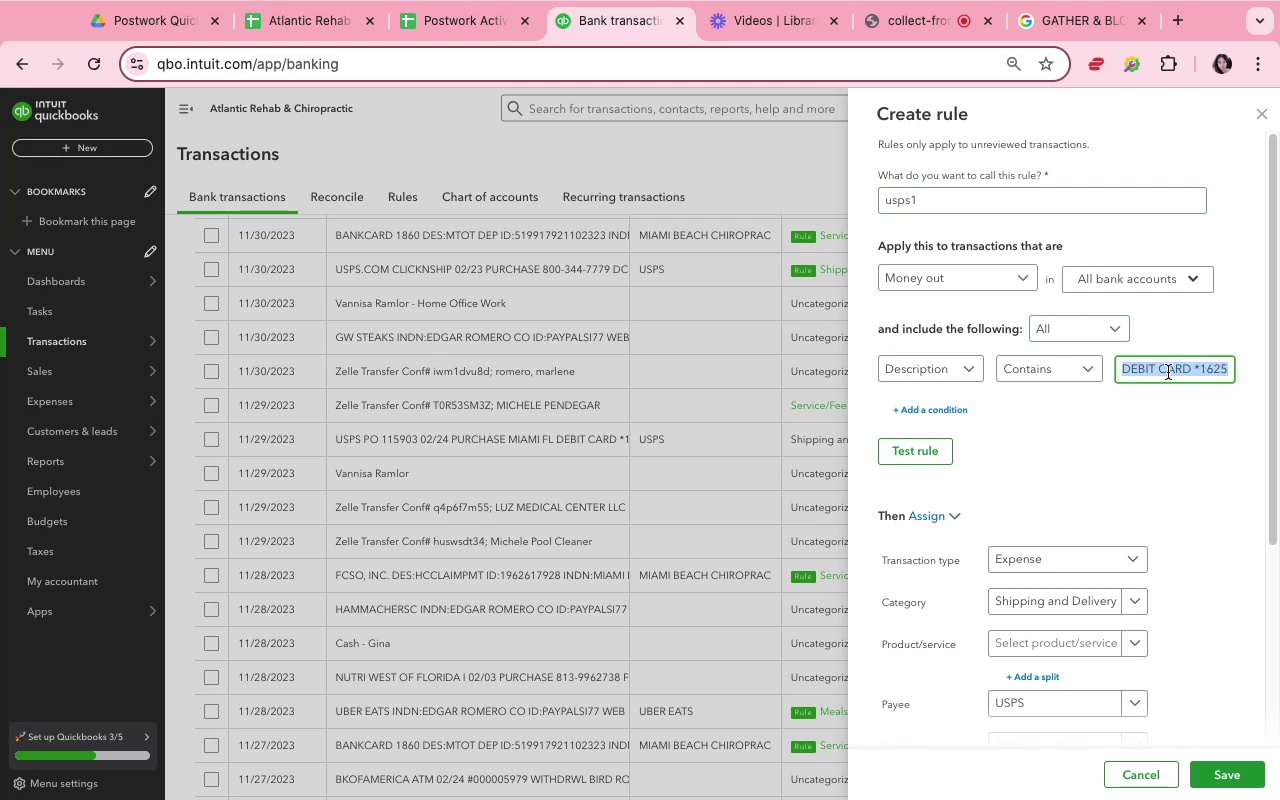 
key(Backspace)
 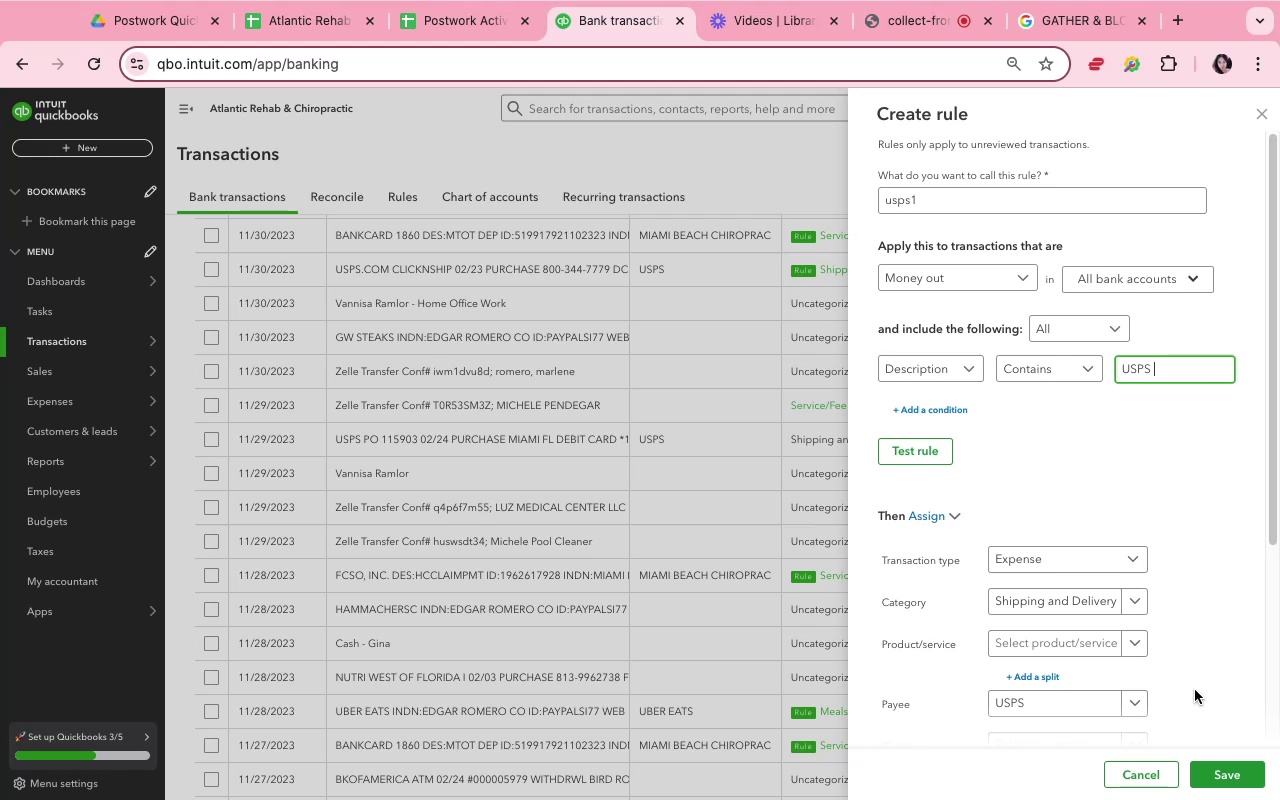 
left_click([1073, 370])
 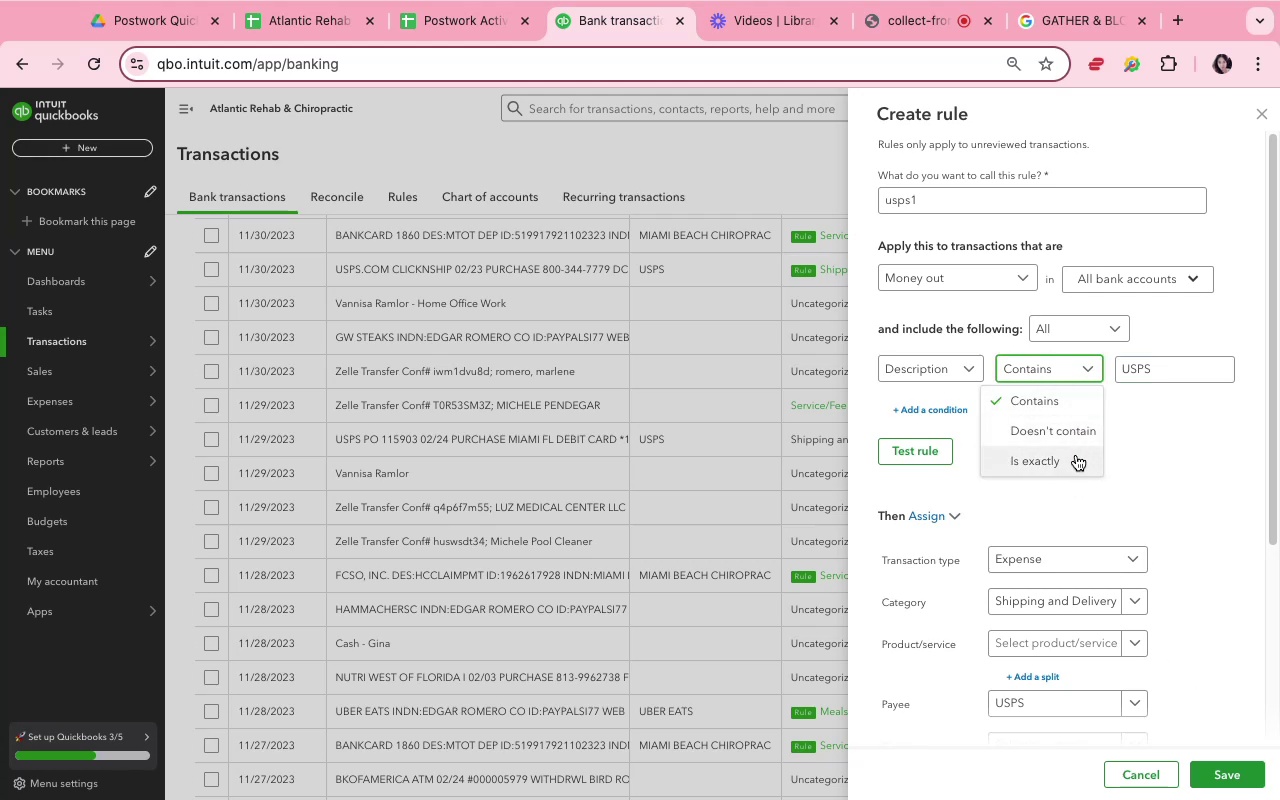 
left_click([1076, 455])
 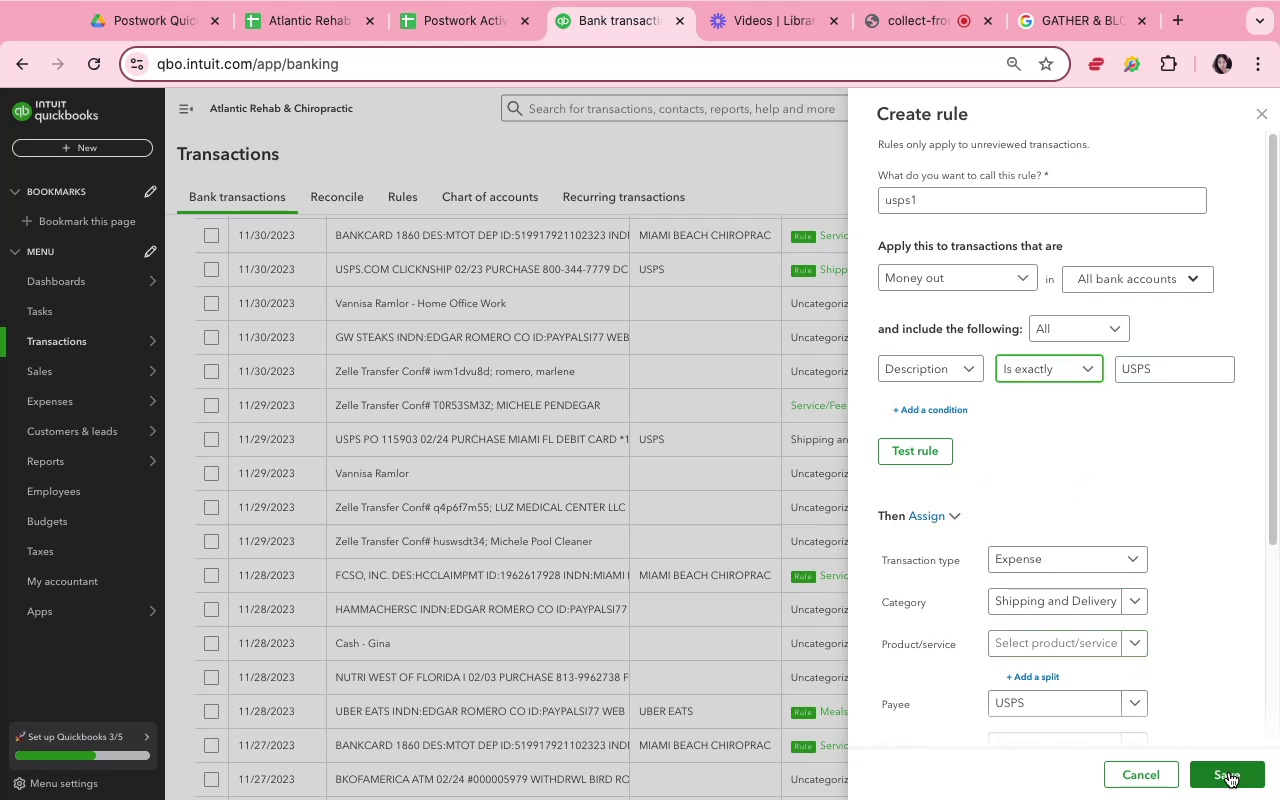 
left_click([1230, 774])
 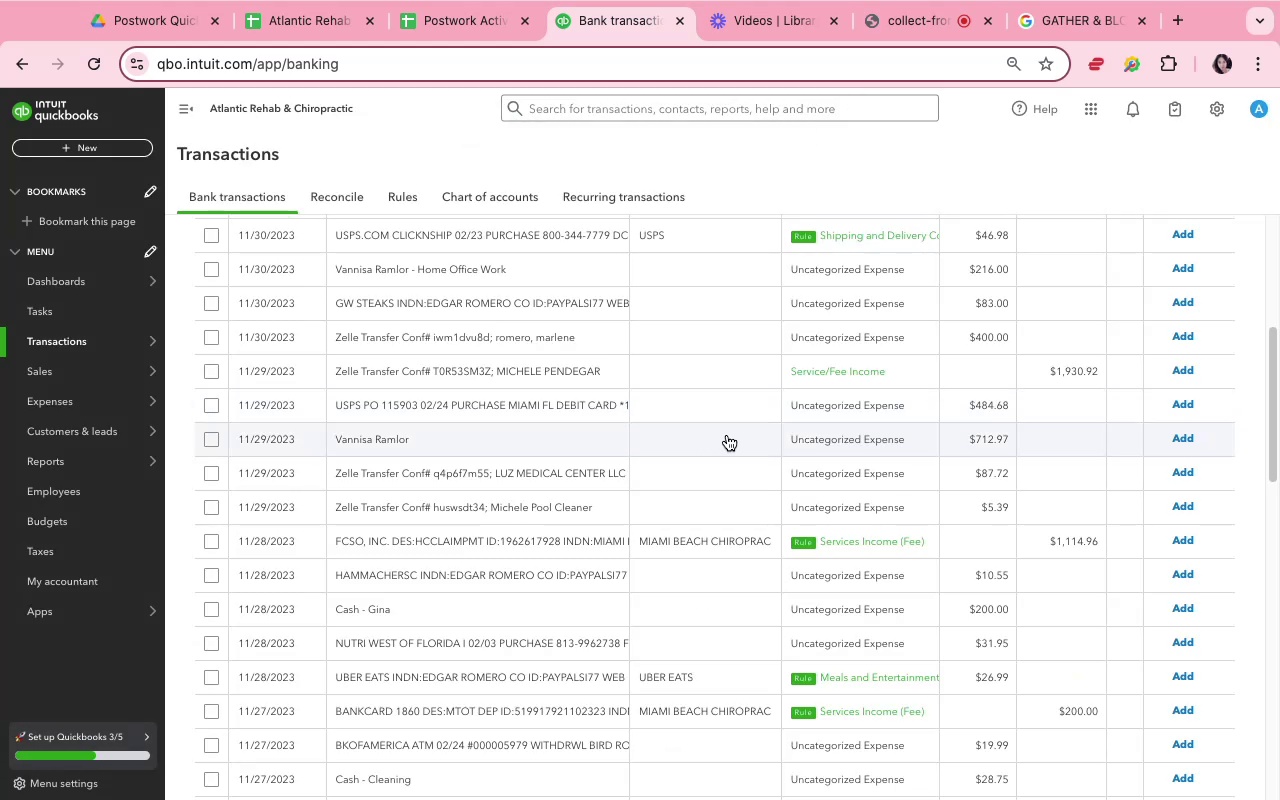 
wait(7.05)
 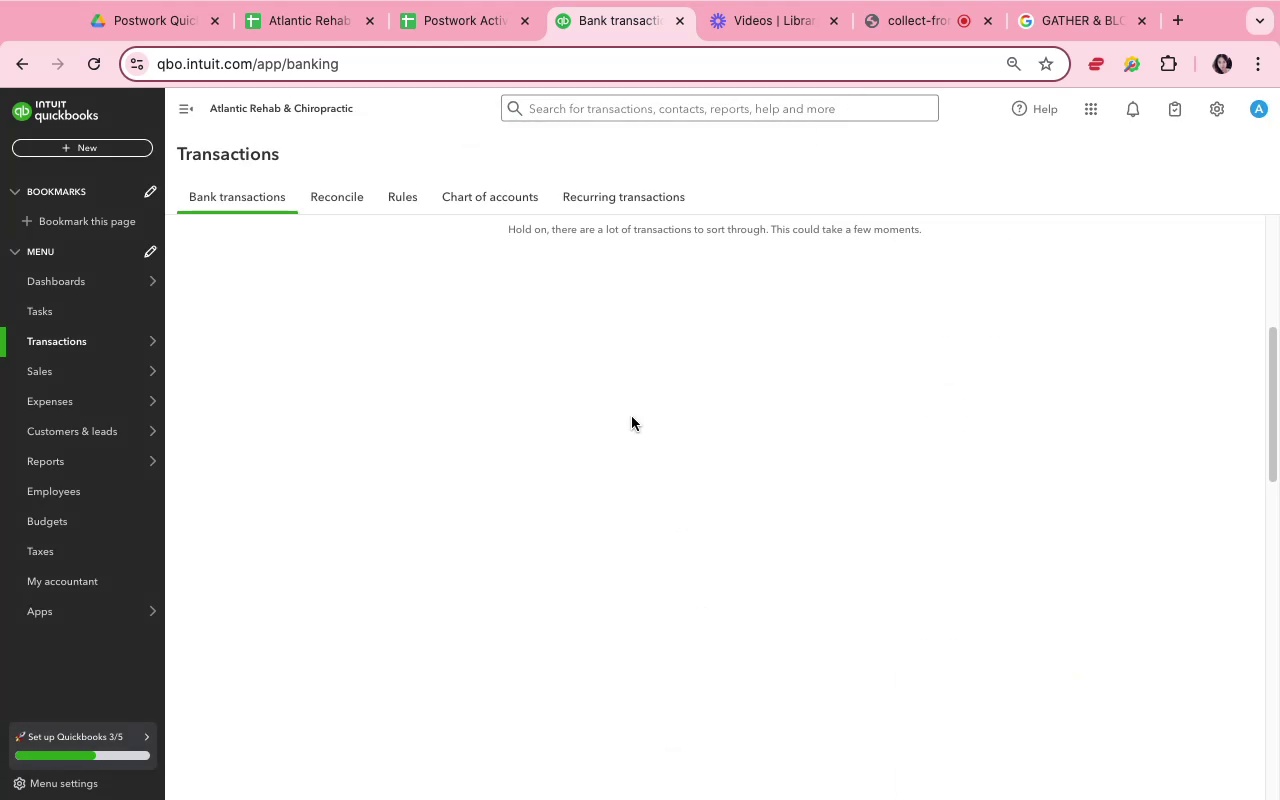 
scroll: coordinate [727, 436], scroll_direction: up, amount: 7.0
 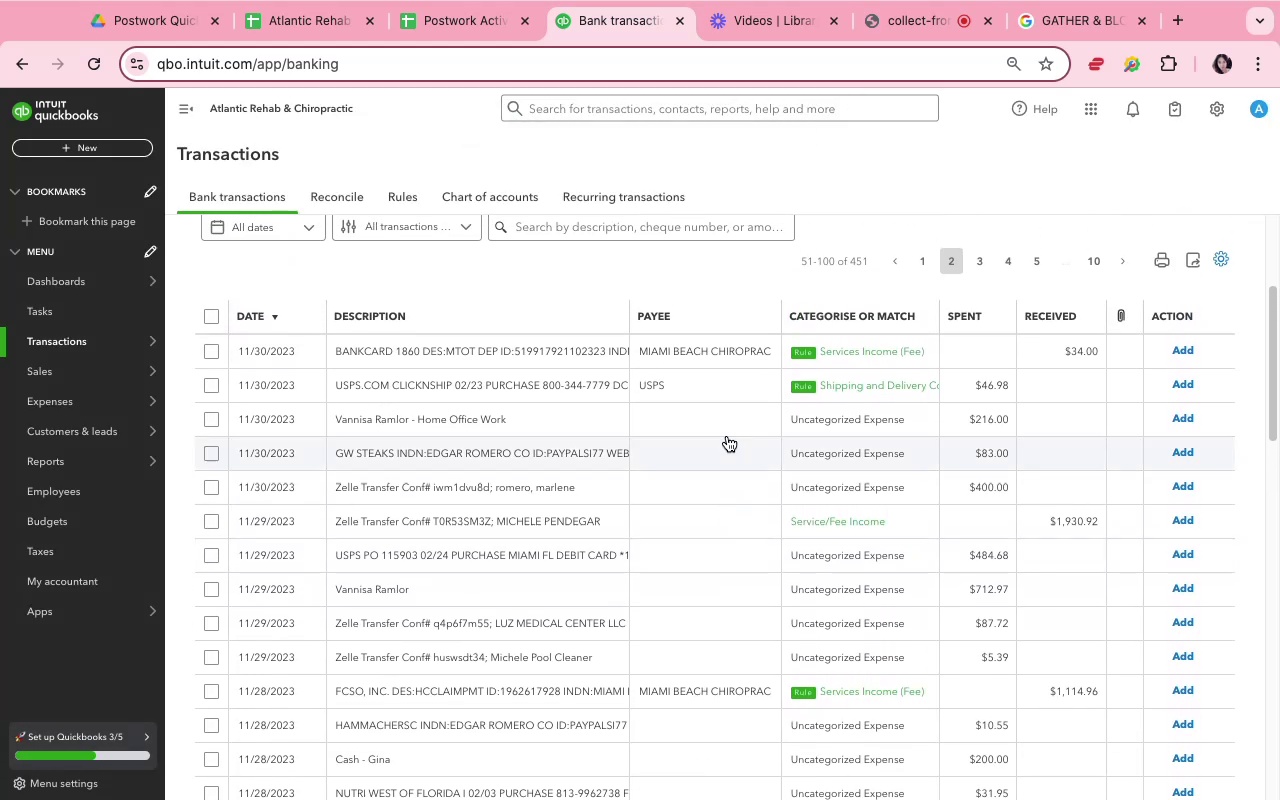 
scroll: coordinate [728, 438], scroll_direction: down, amount: 26.0
 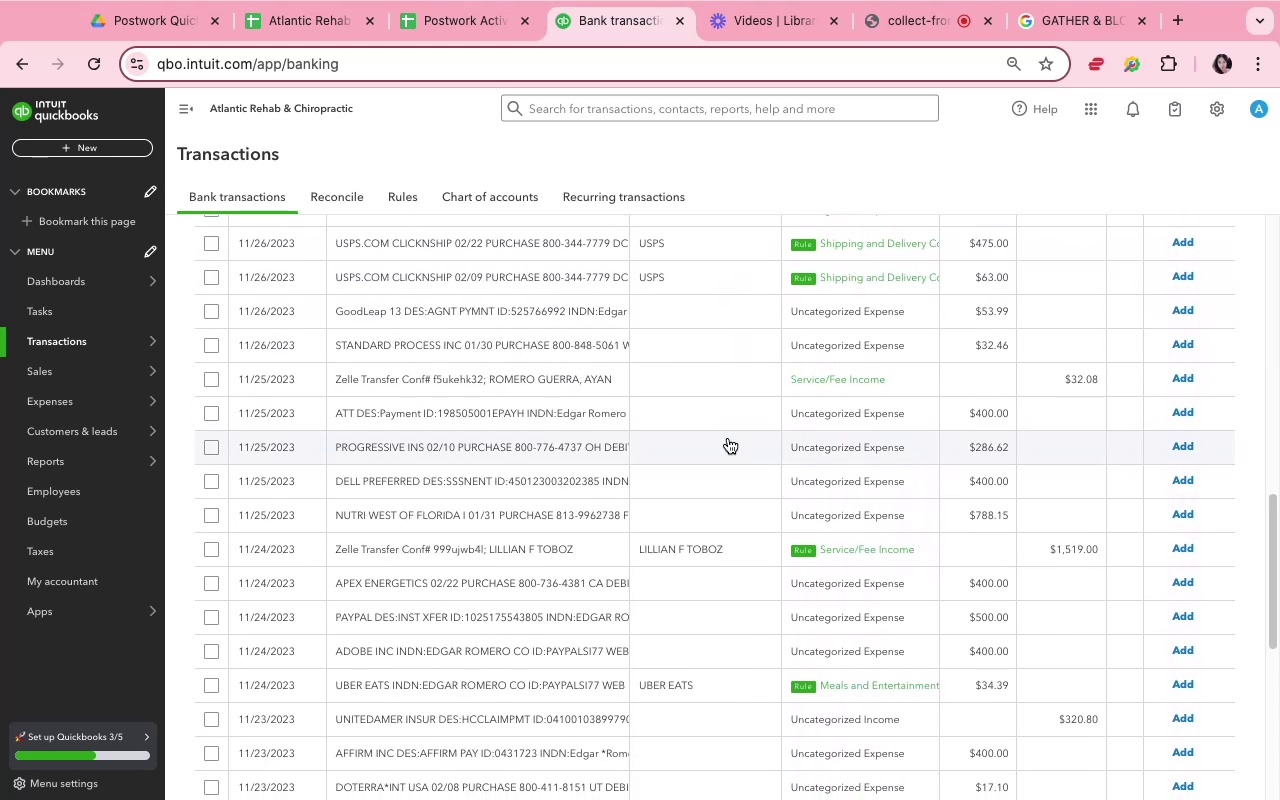 
scroll: coordinate [731, 445], scroll_direction: down, amount: 20.0
 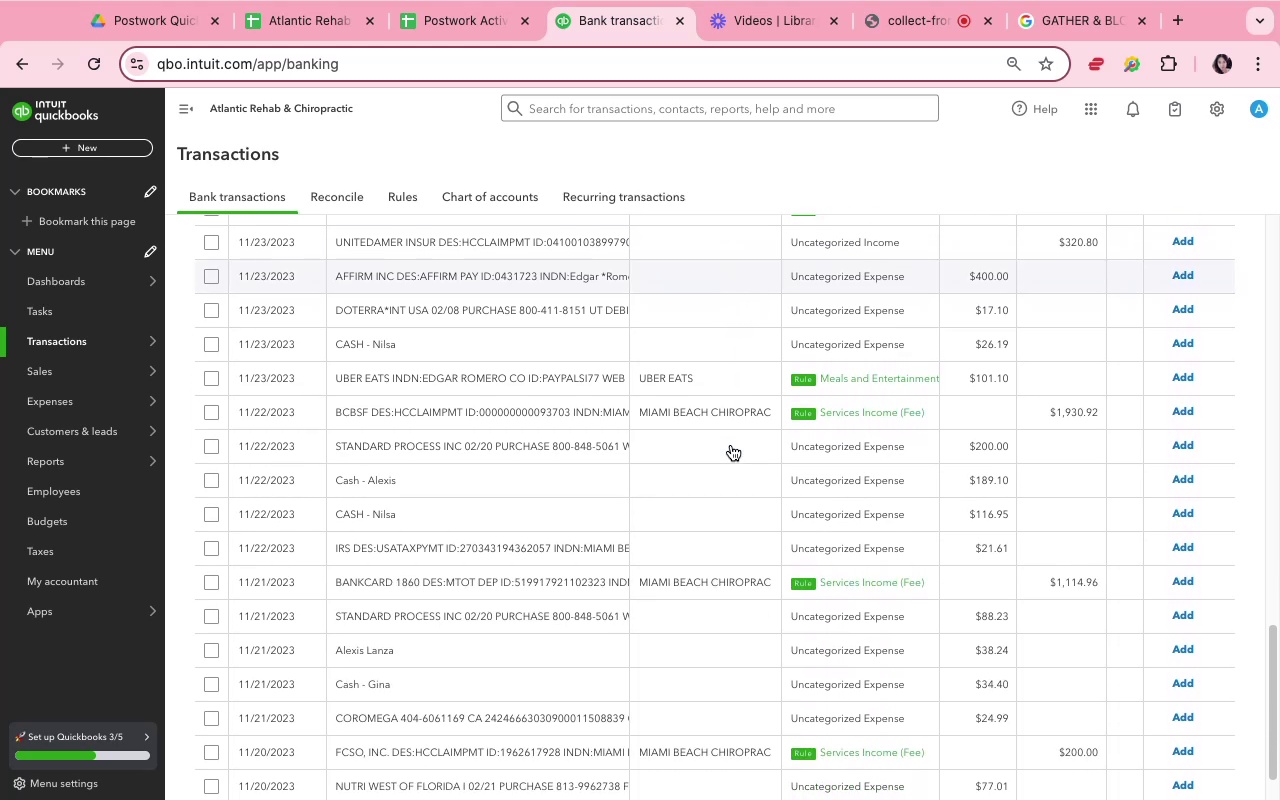 
scroll: coordinate [734, 449], scroll_direction: down, amount: 4.0
 